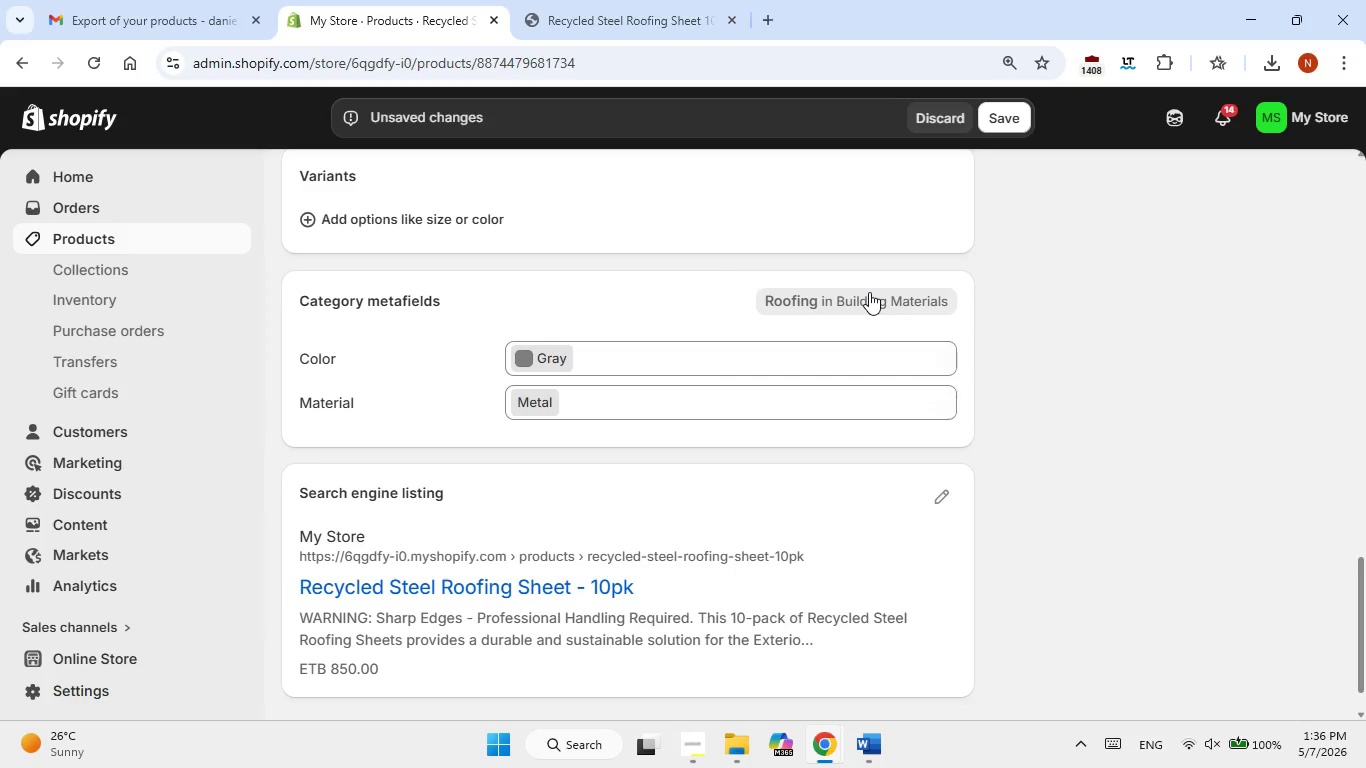 
wait(5.16)
 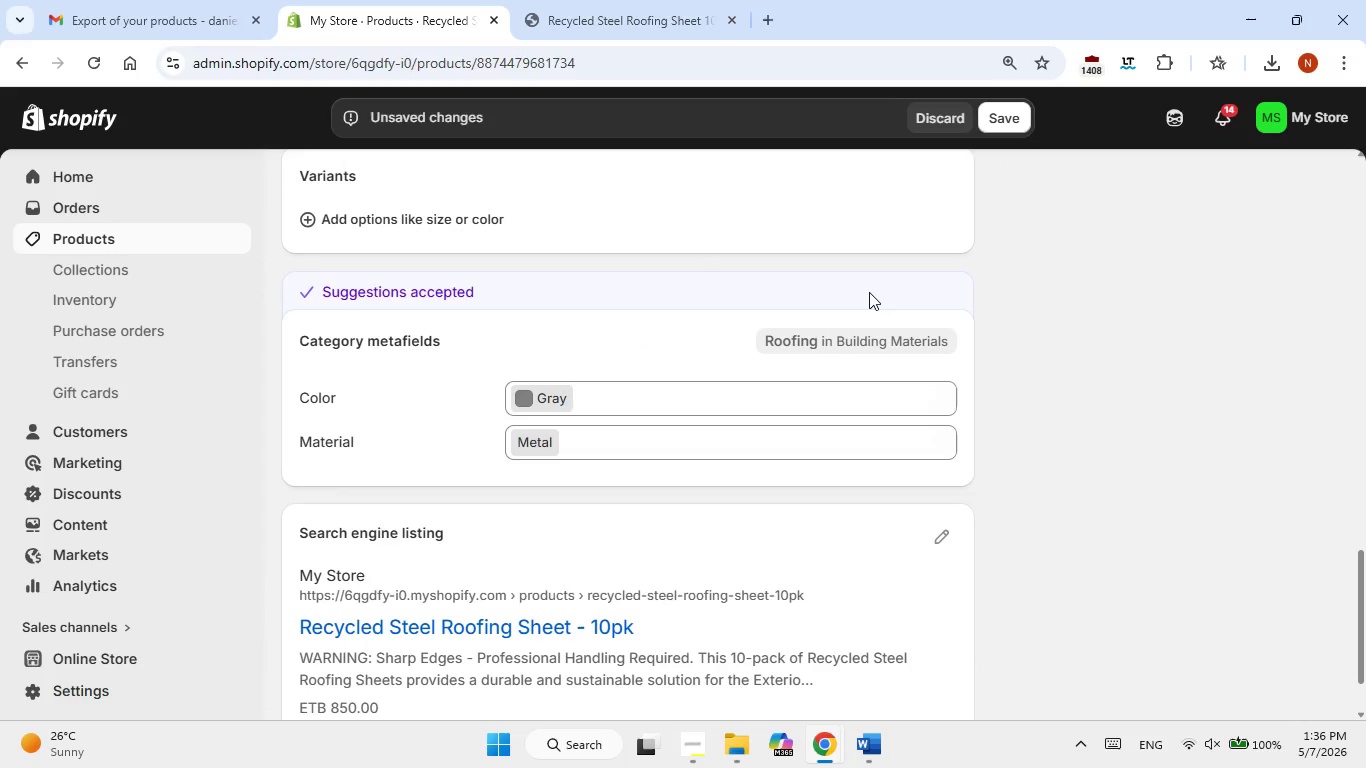 
scroll: coordinate [869, 292], scroll_direction: down, amount: 1.0
 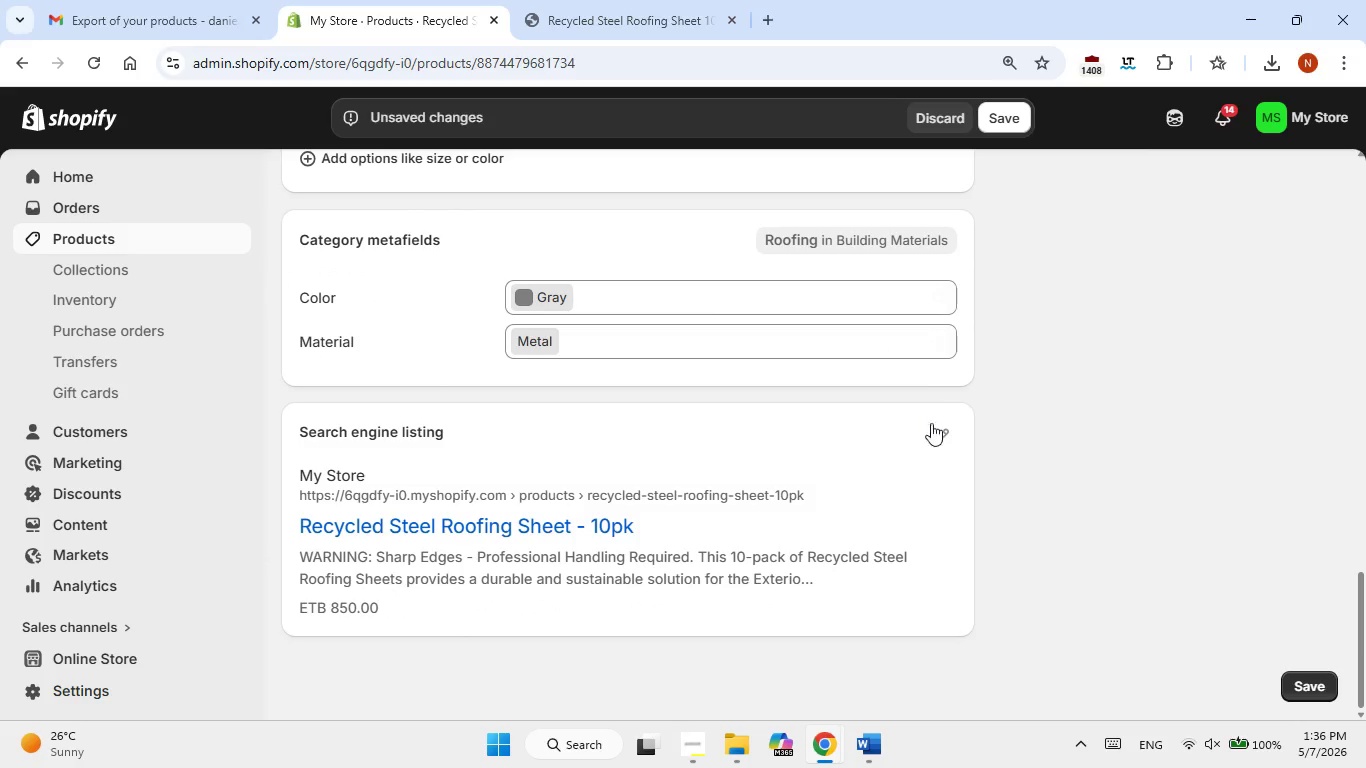 
left_click([936, 438])
 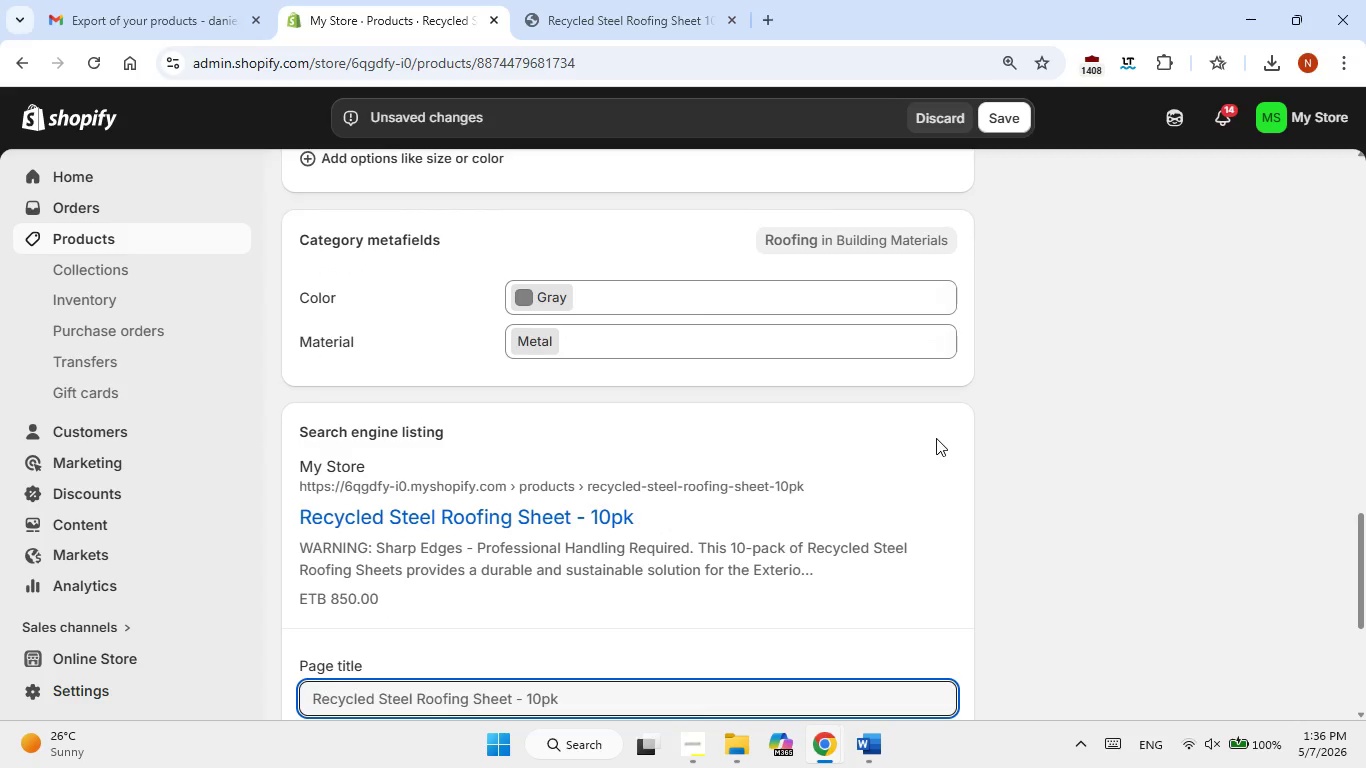 
scroll: coordinate [936, 438], scroll_direction: down, amount: 4.0
 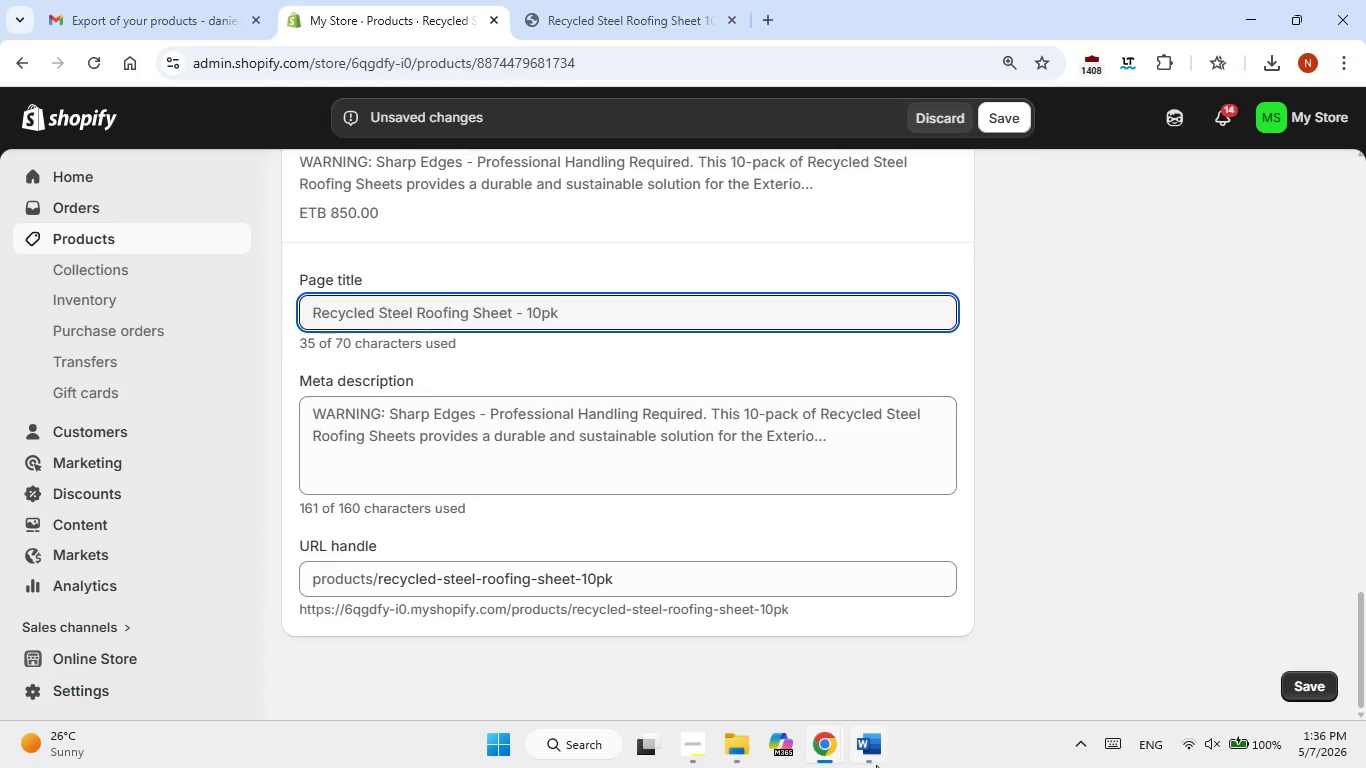 
left_click([876, 766])
 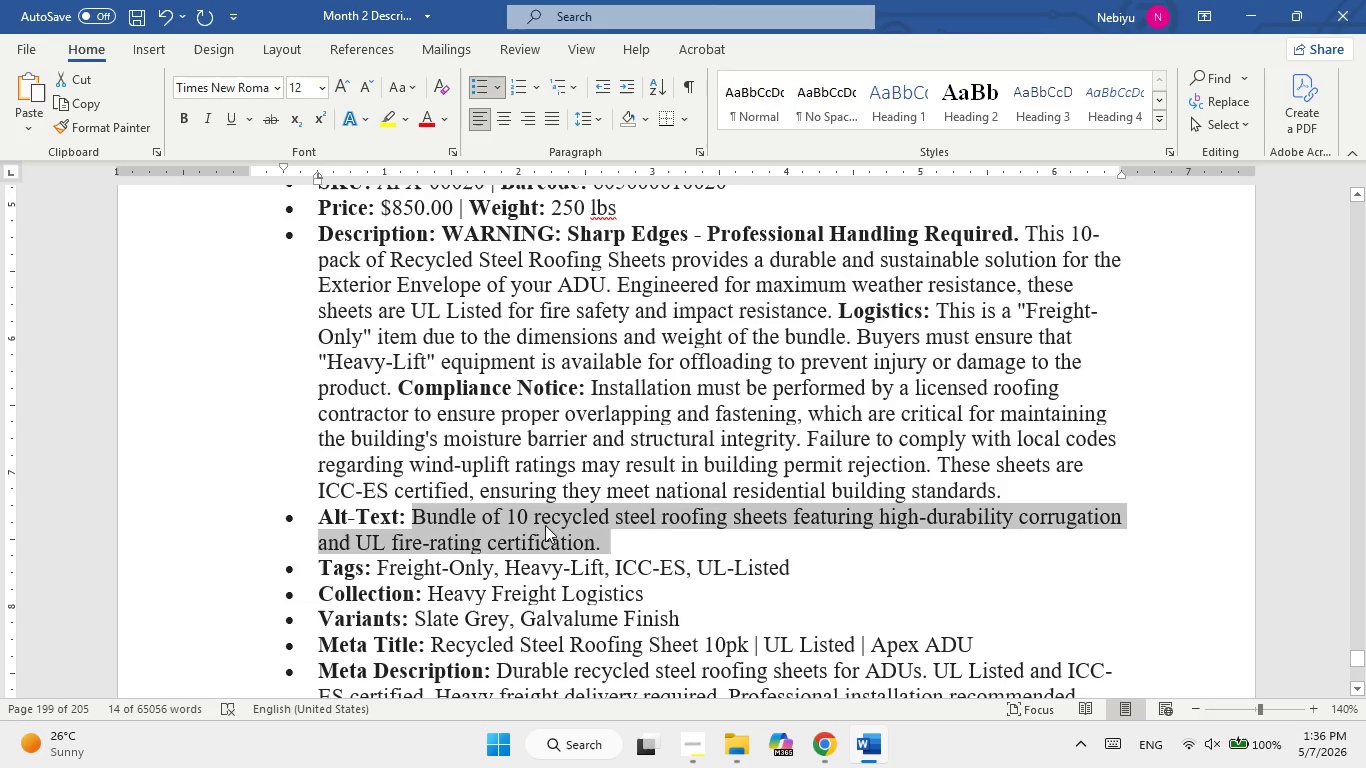 
scroll: coordinate [534, 509], scroll_direction: down, amount: 1.0
 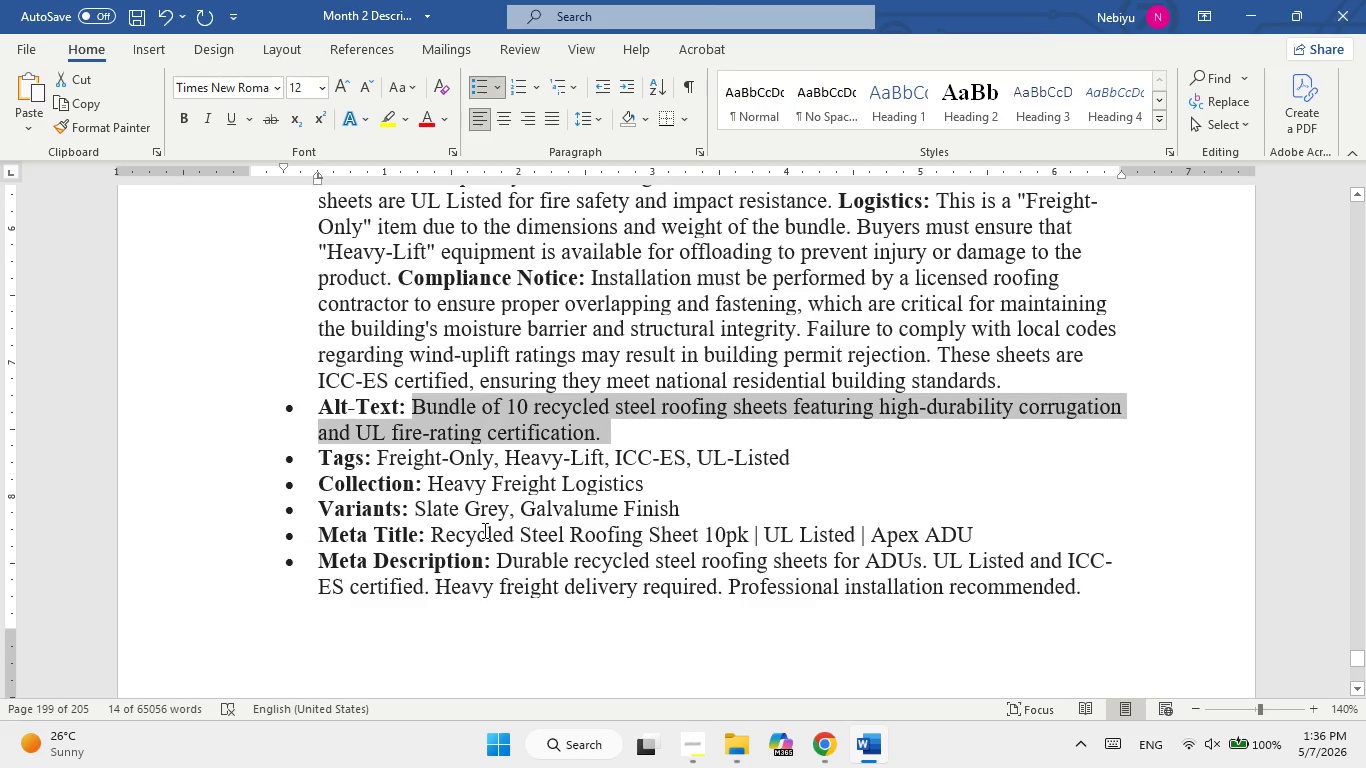 
left_click_drag(start_coordinate=[475, 534], to_coordinate=[953, 540])
 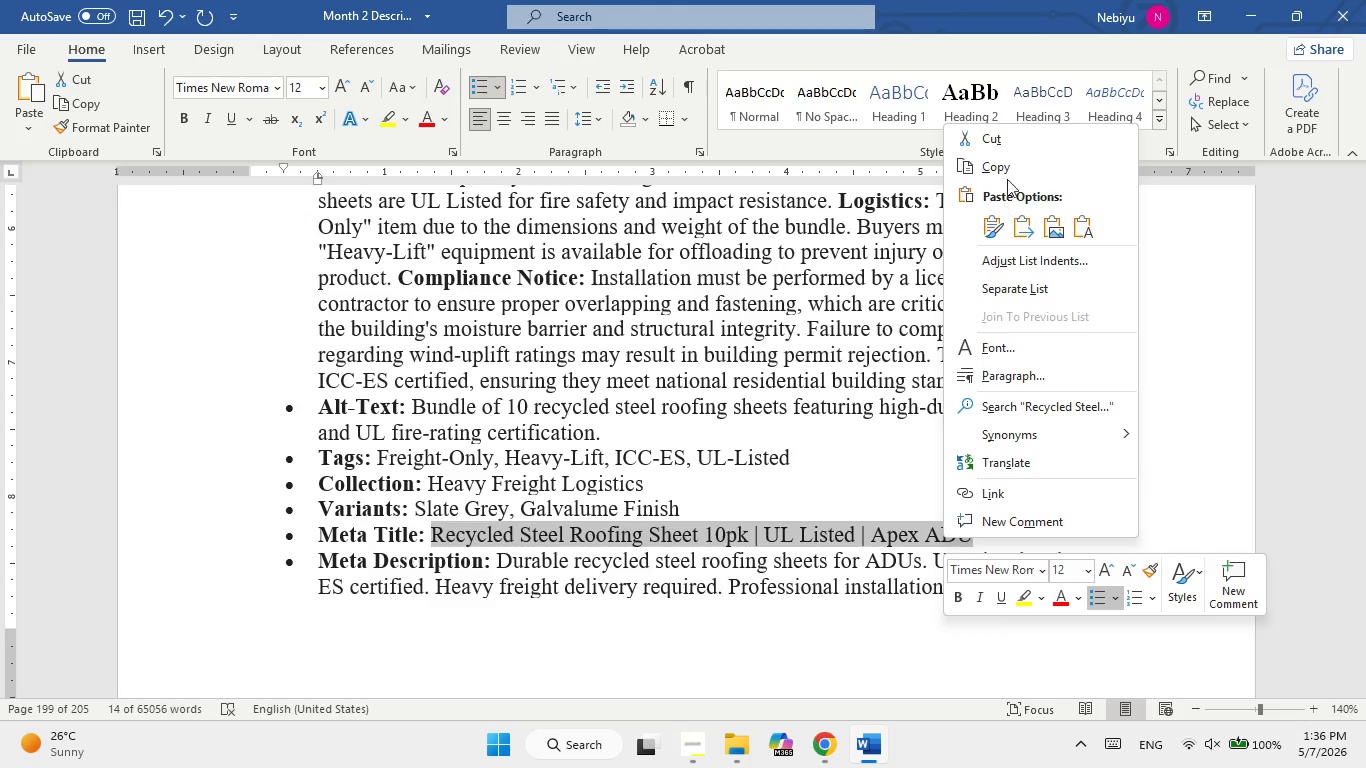 
left_click([1008, 163])
 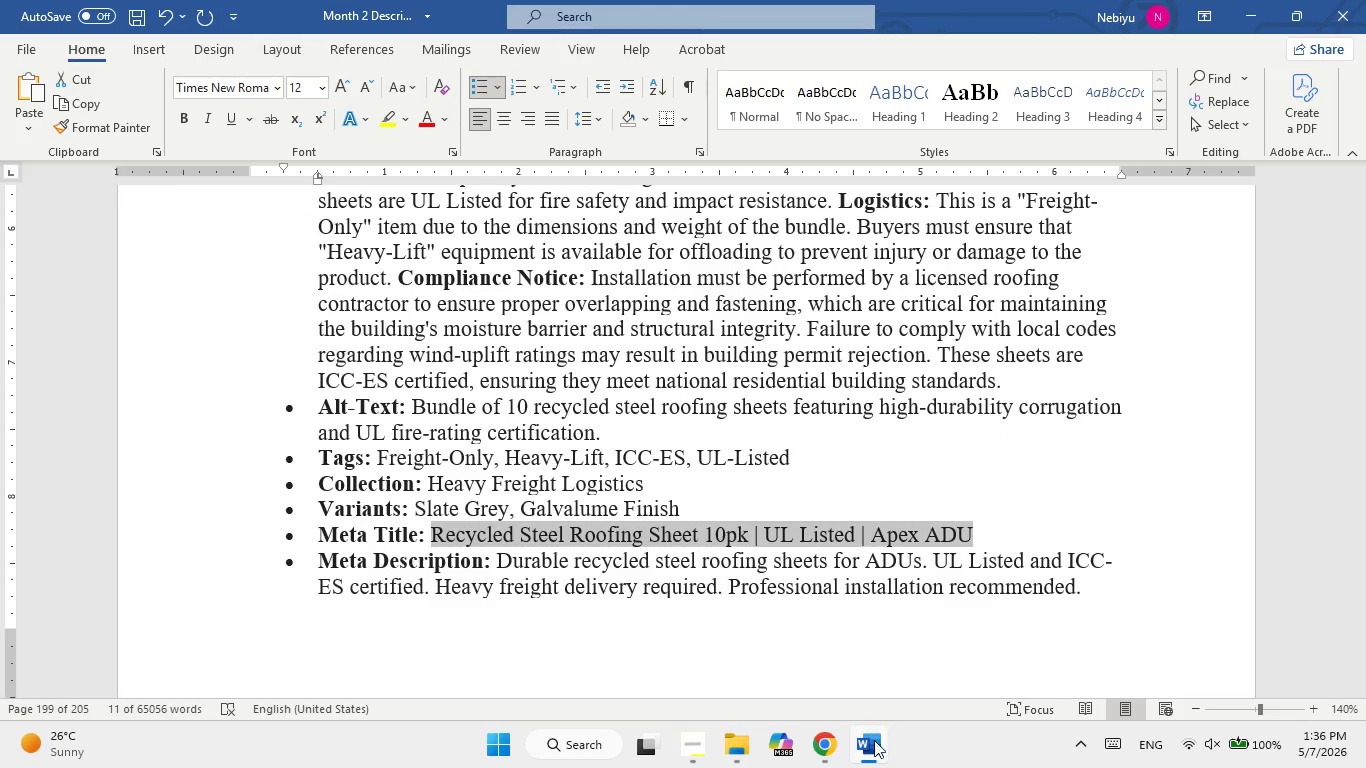 
left_click([873, 743])
 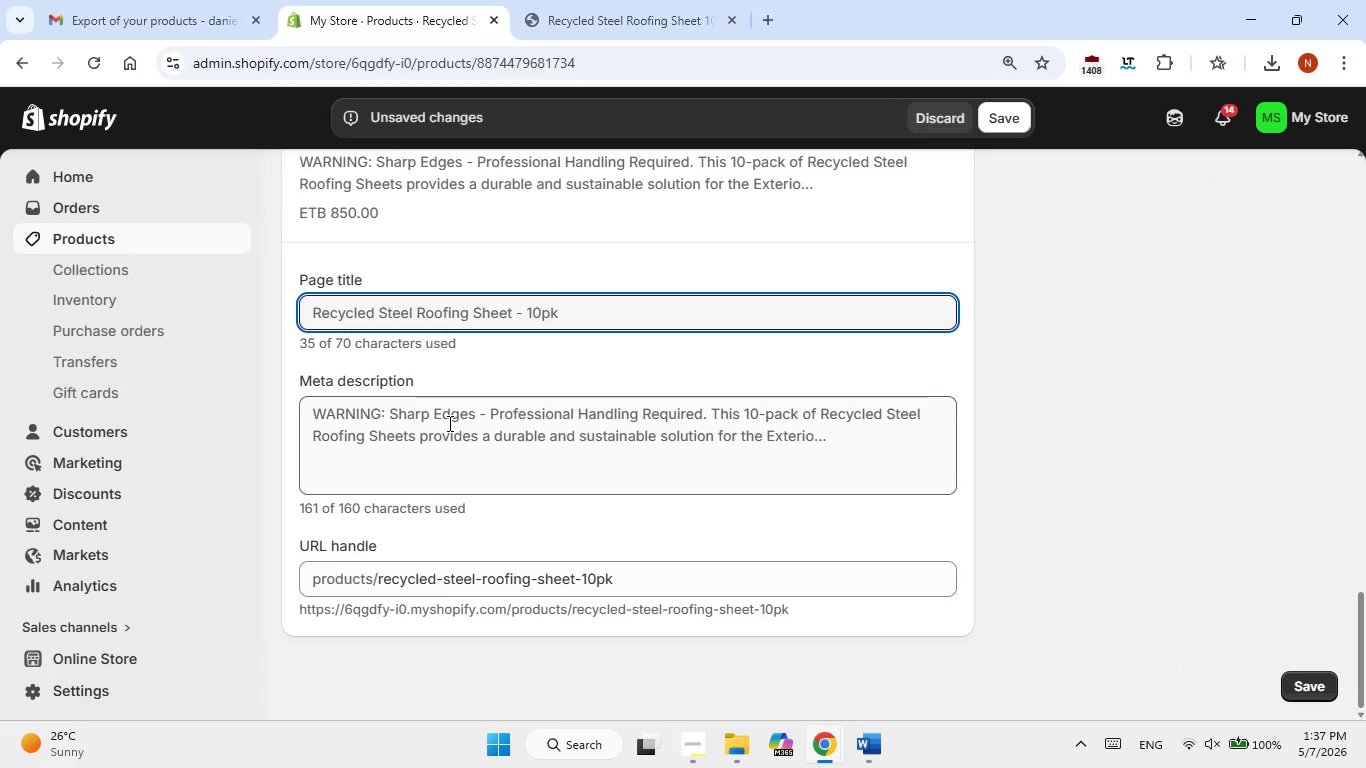 
double_click([448, 423])
 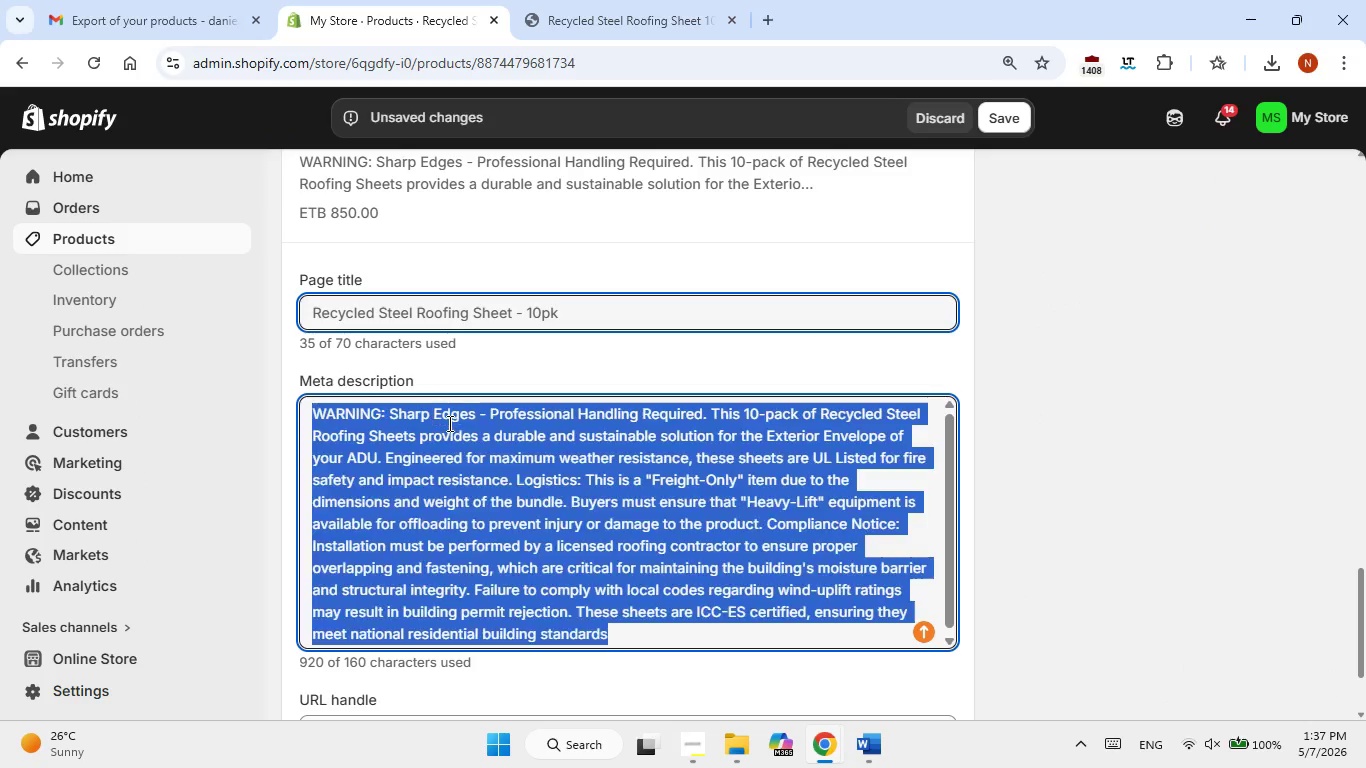 
triple_click([448, 423])
 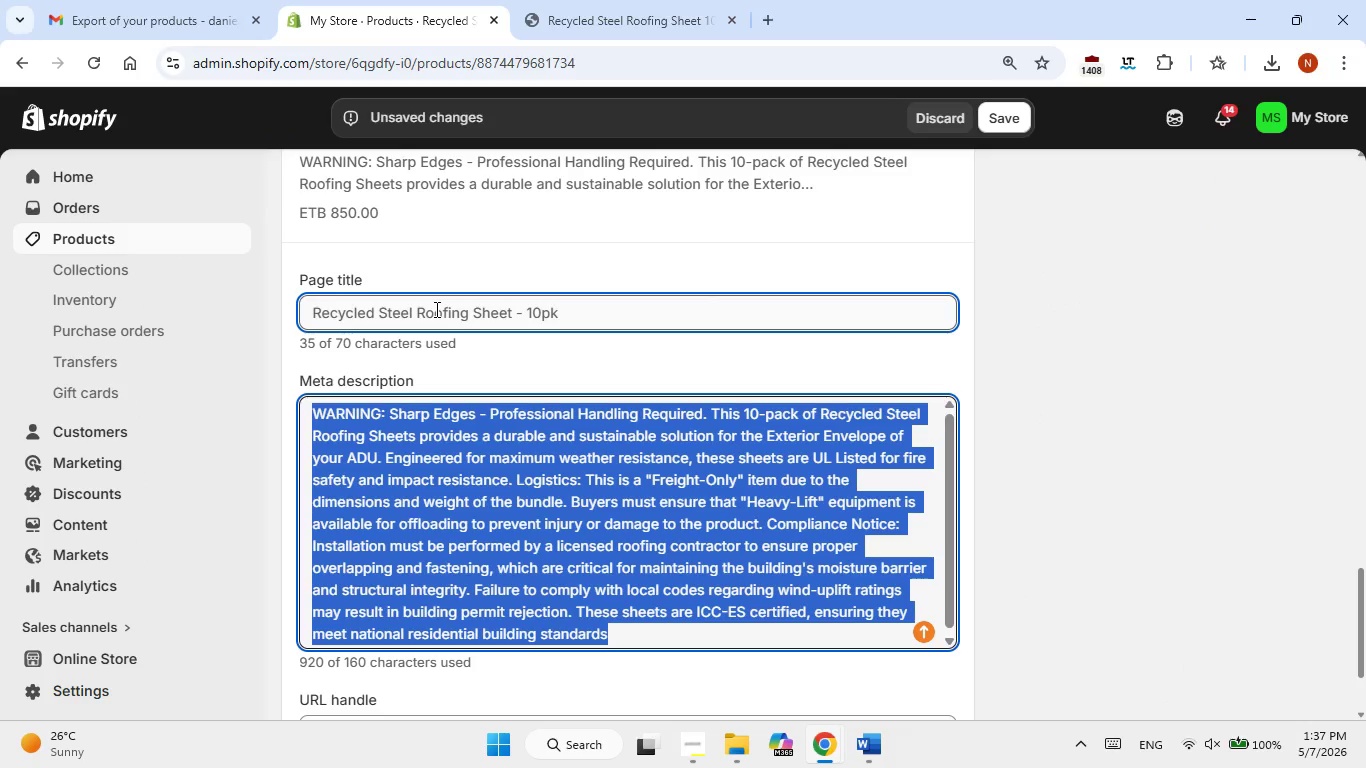 
double_click([435, 309])
 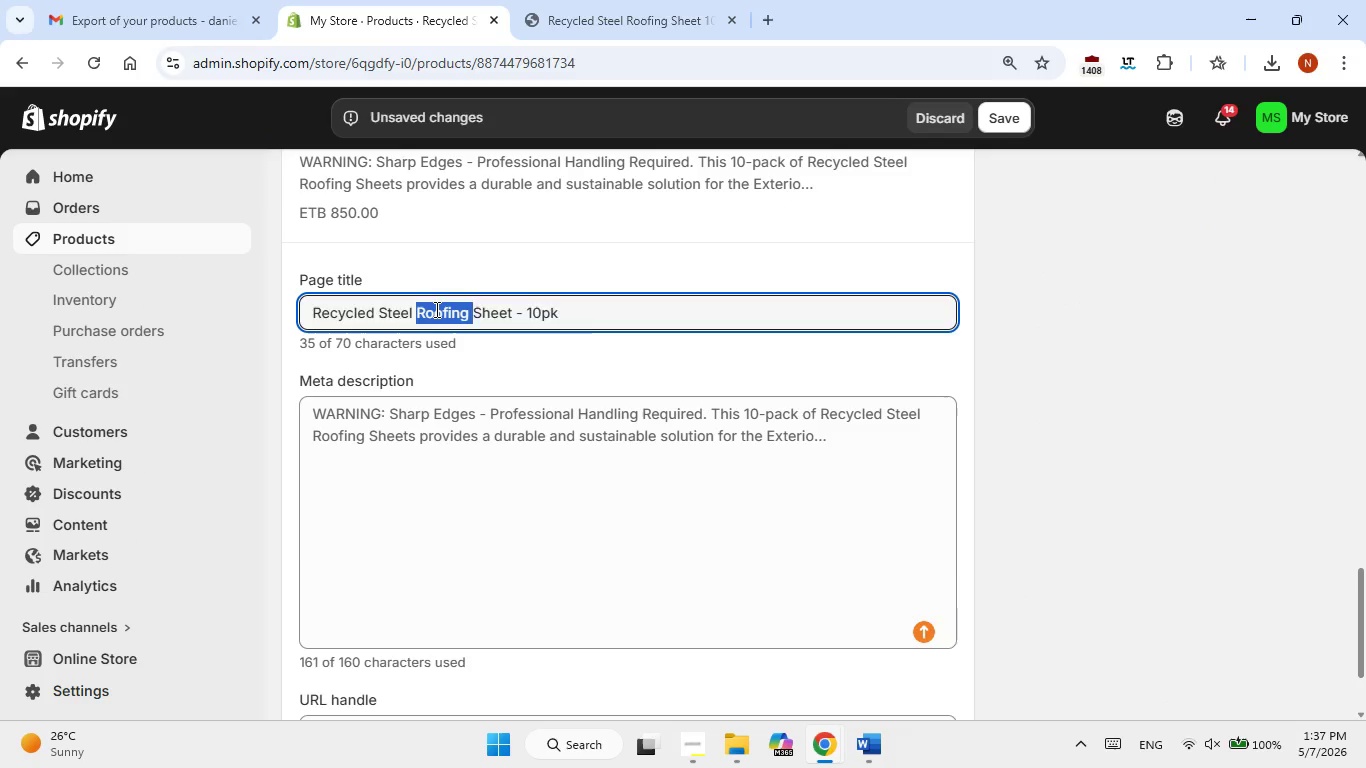 
triple_click([435, 309])
 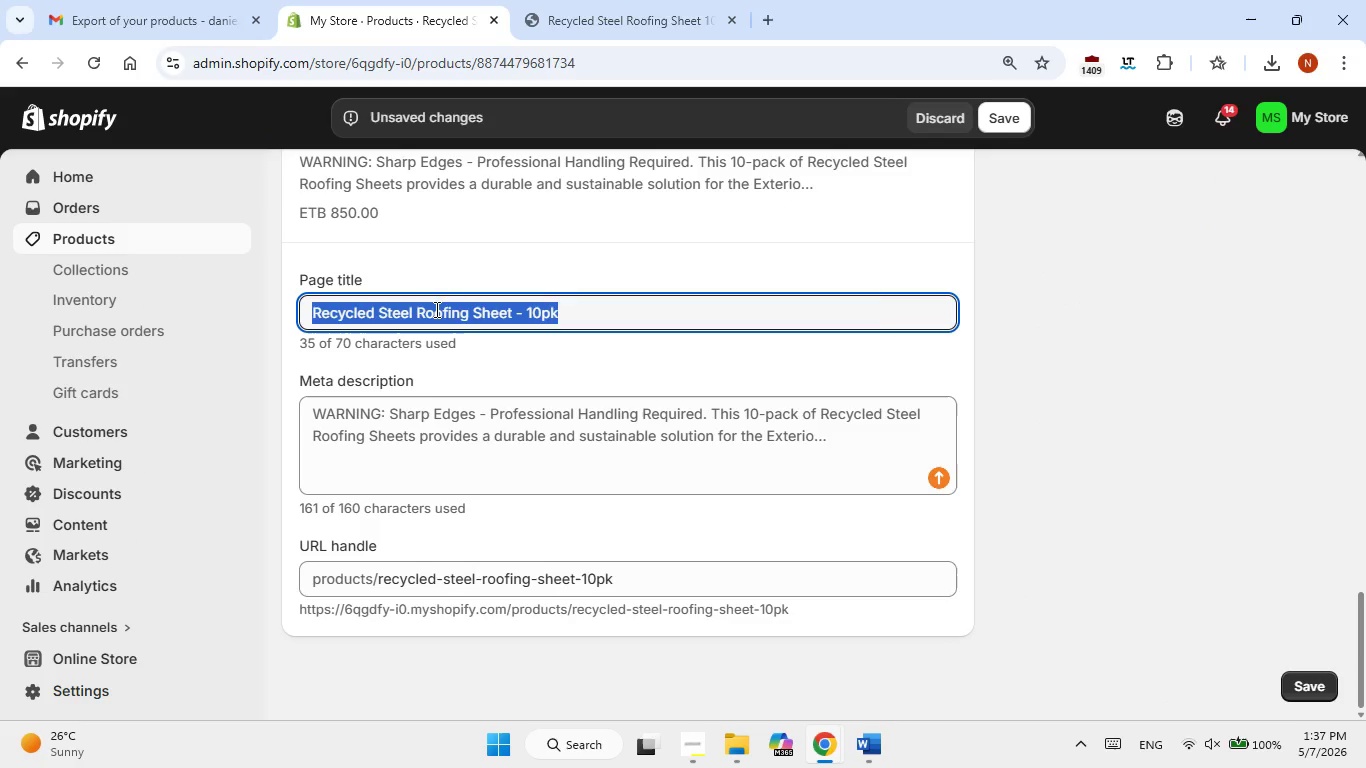 
right_click([435, 309])
 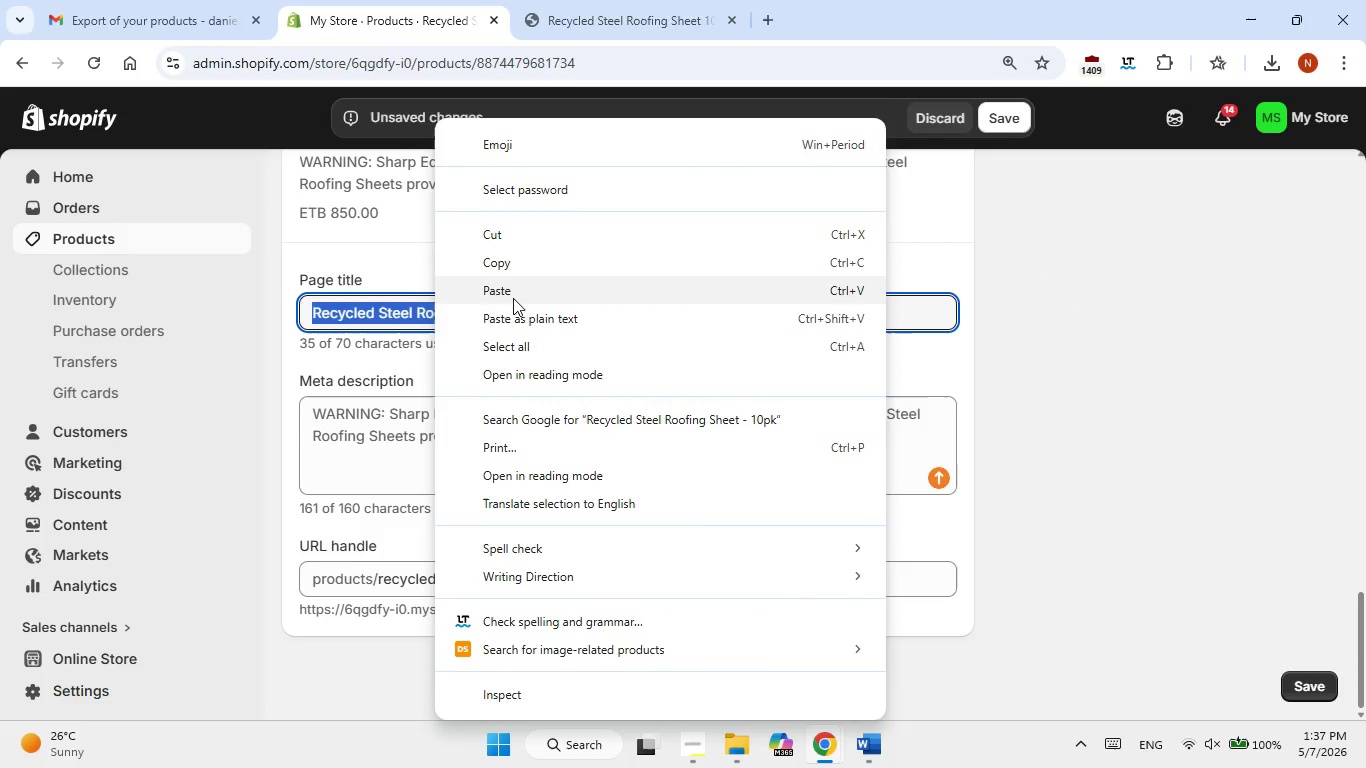 
left_click([514, 293])
 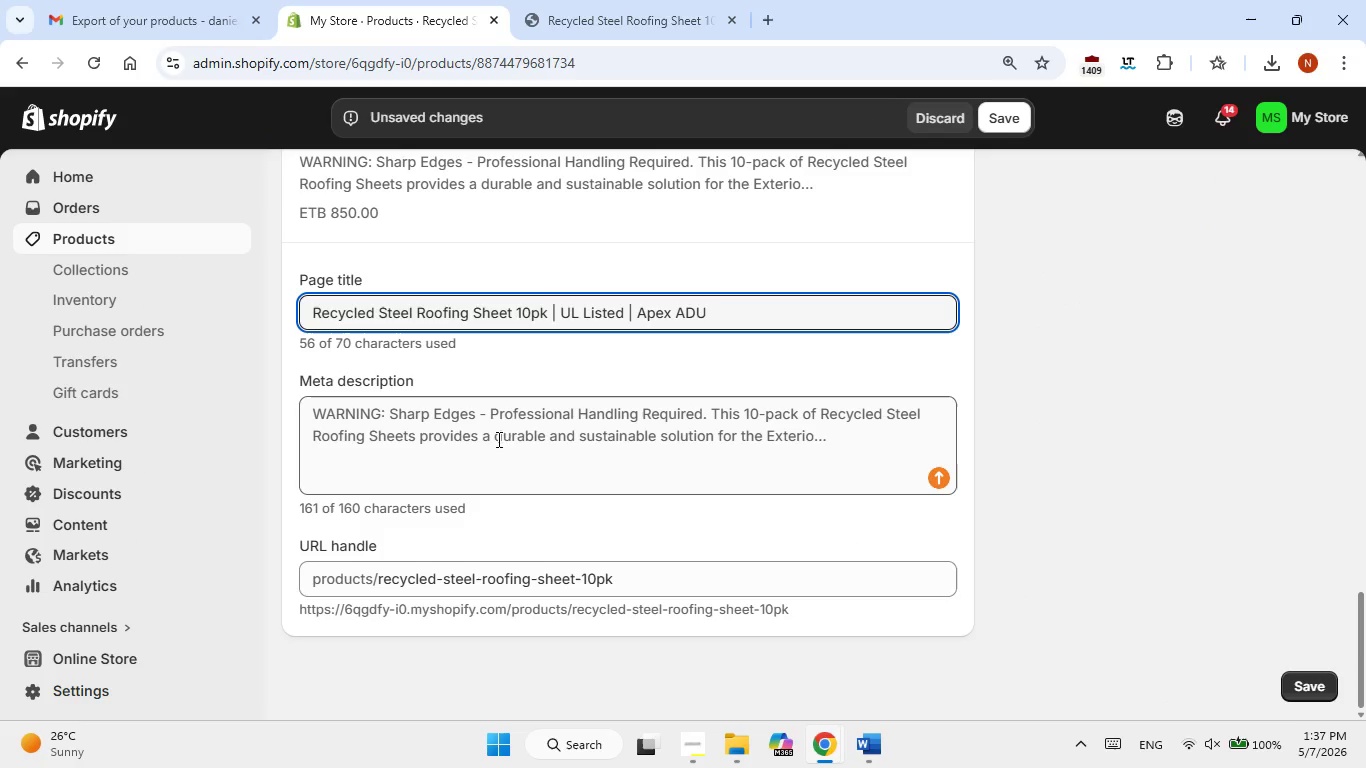 
left_click([500, 431])
 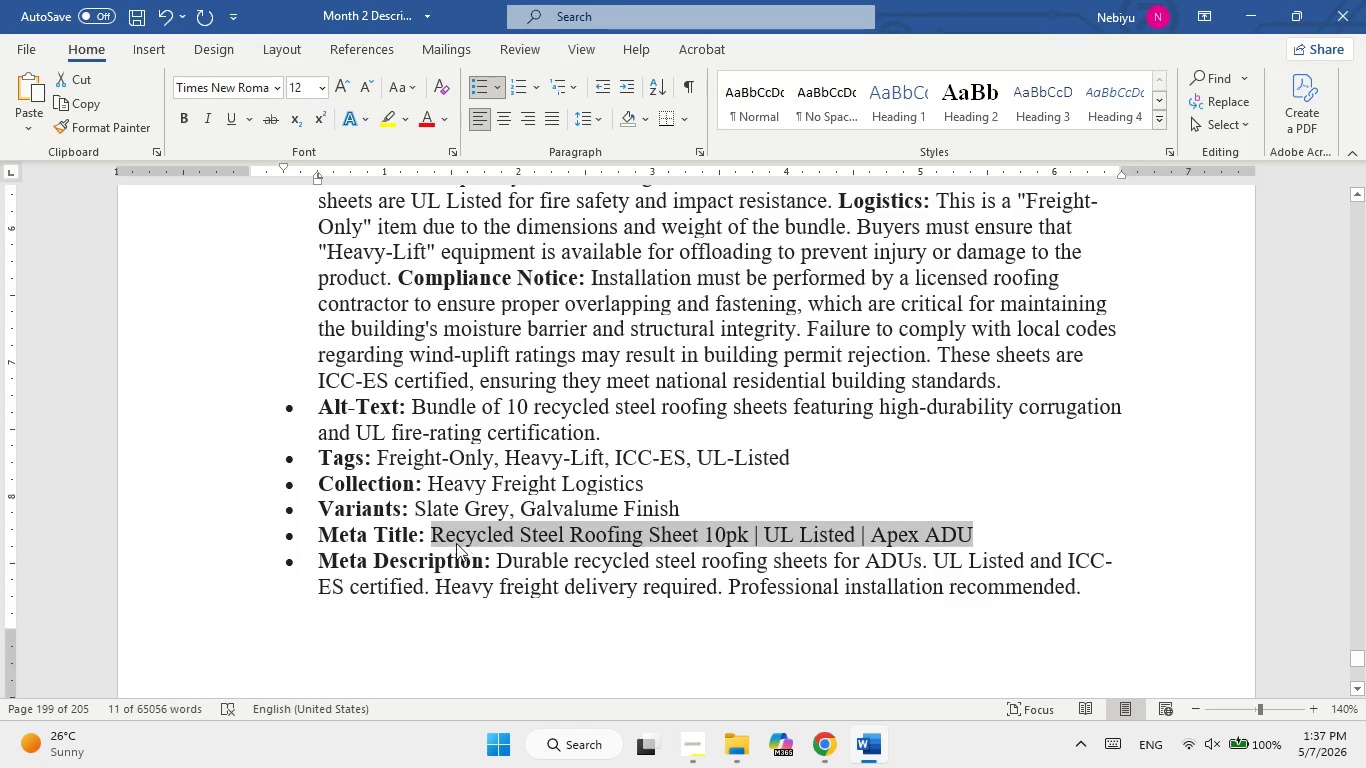 
left_click_drag(start_coordinate=[517, 555], to_coordinate=[1102, 603])
 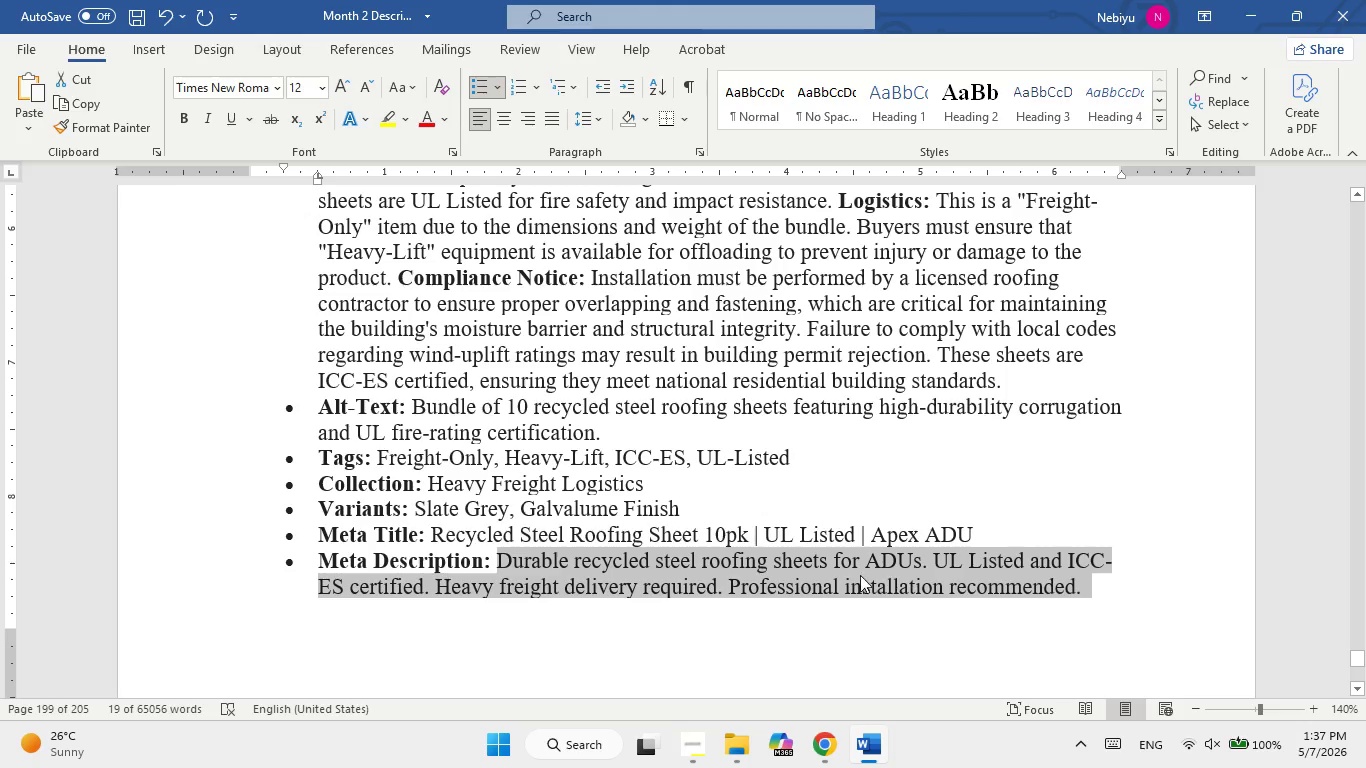 
right_click([798, 567])
 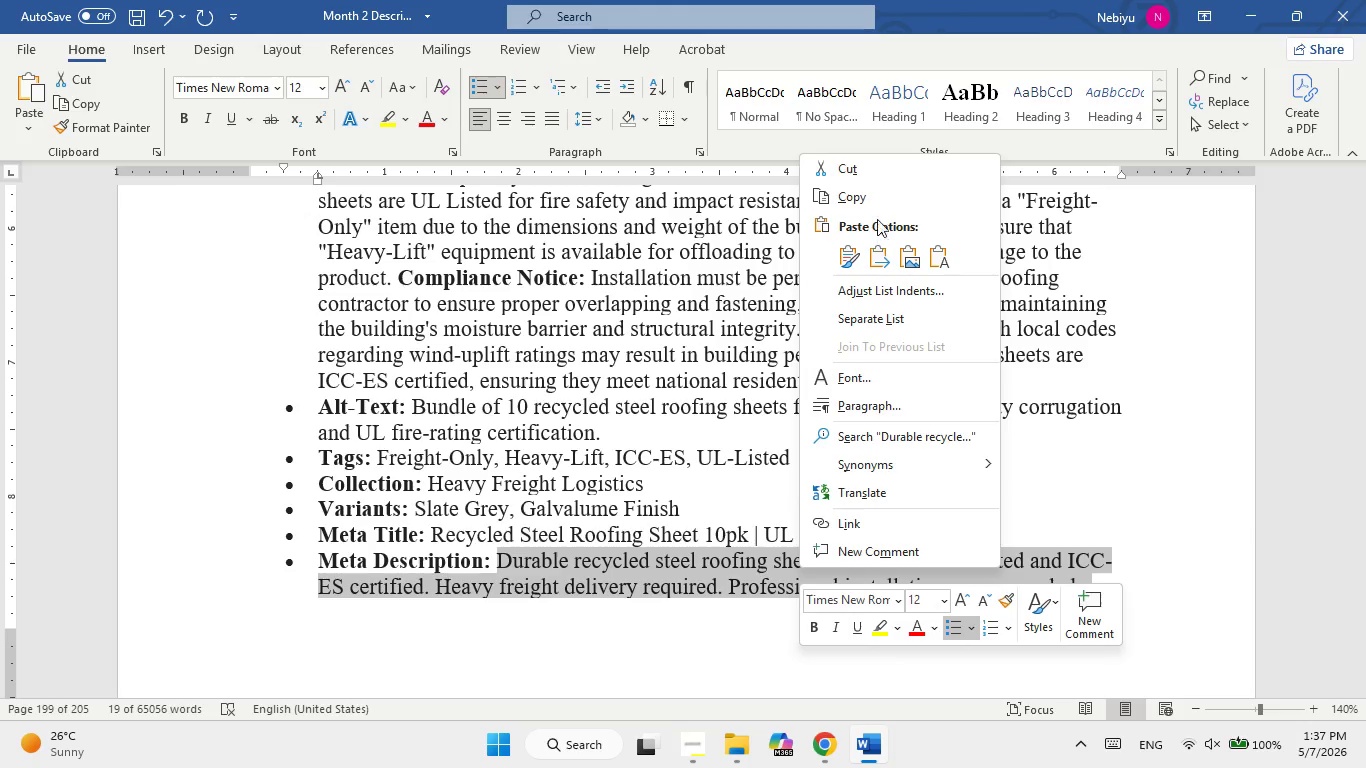 
left_click([877, 199])
 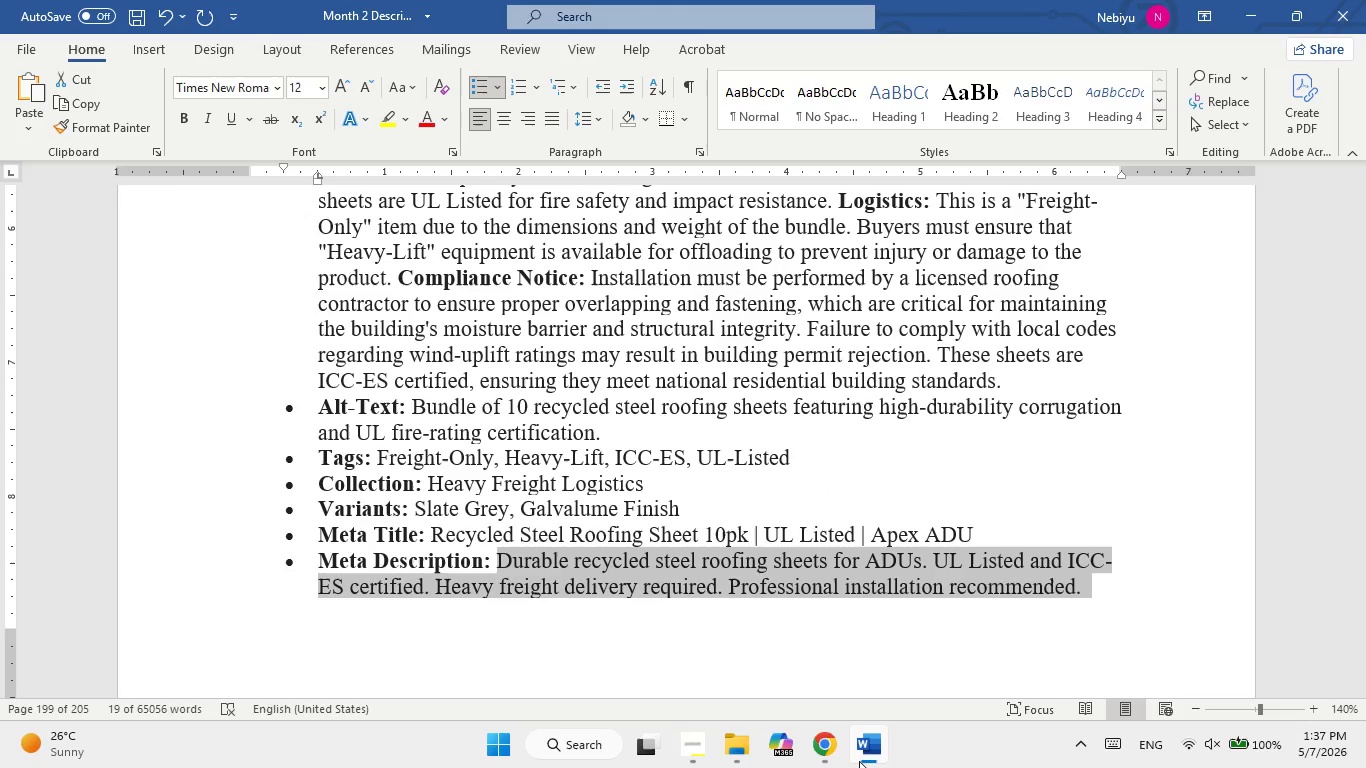 
left_click([870, 758])
 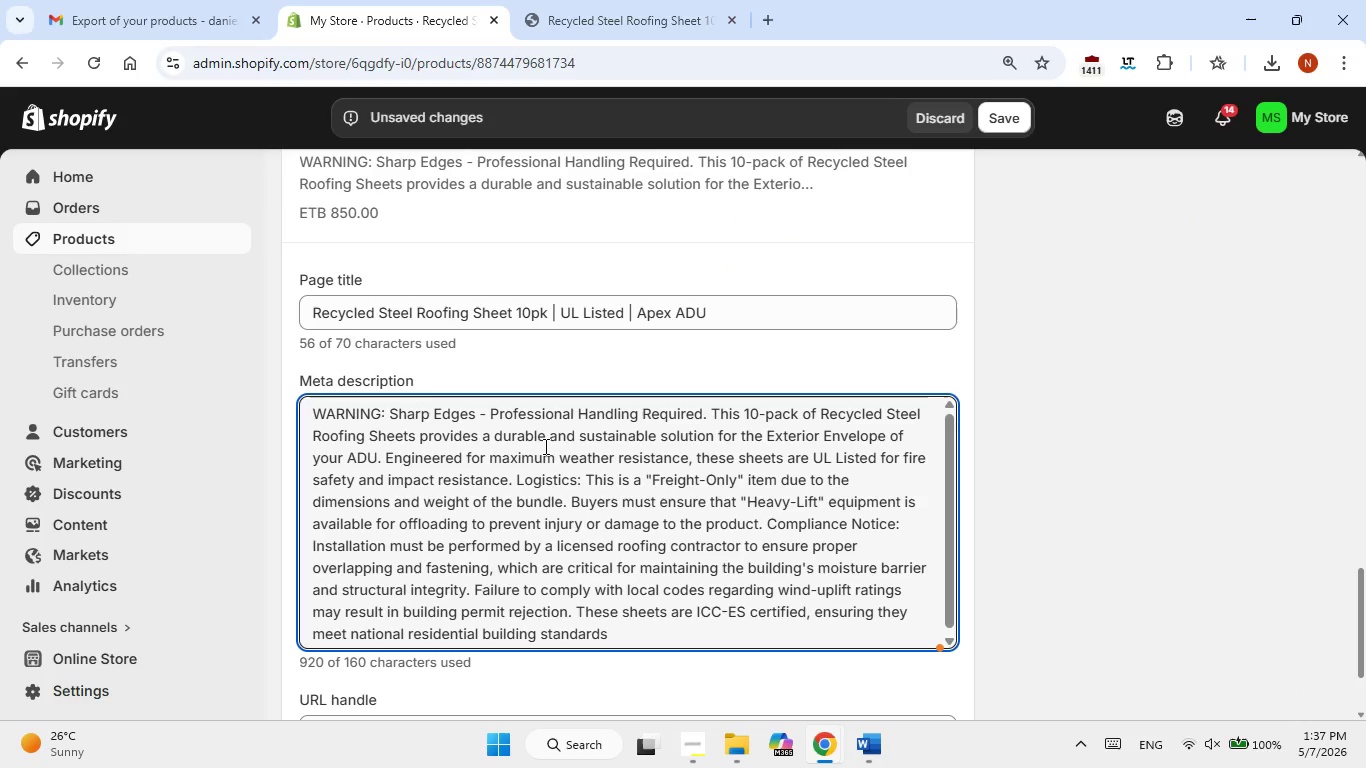 
double_click([544, 446])
 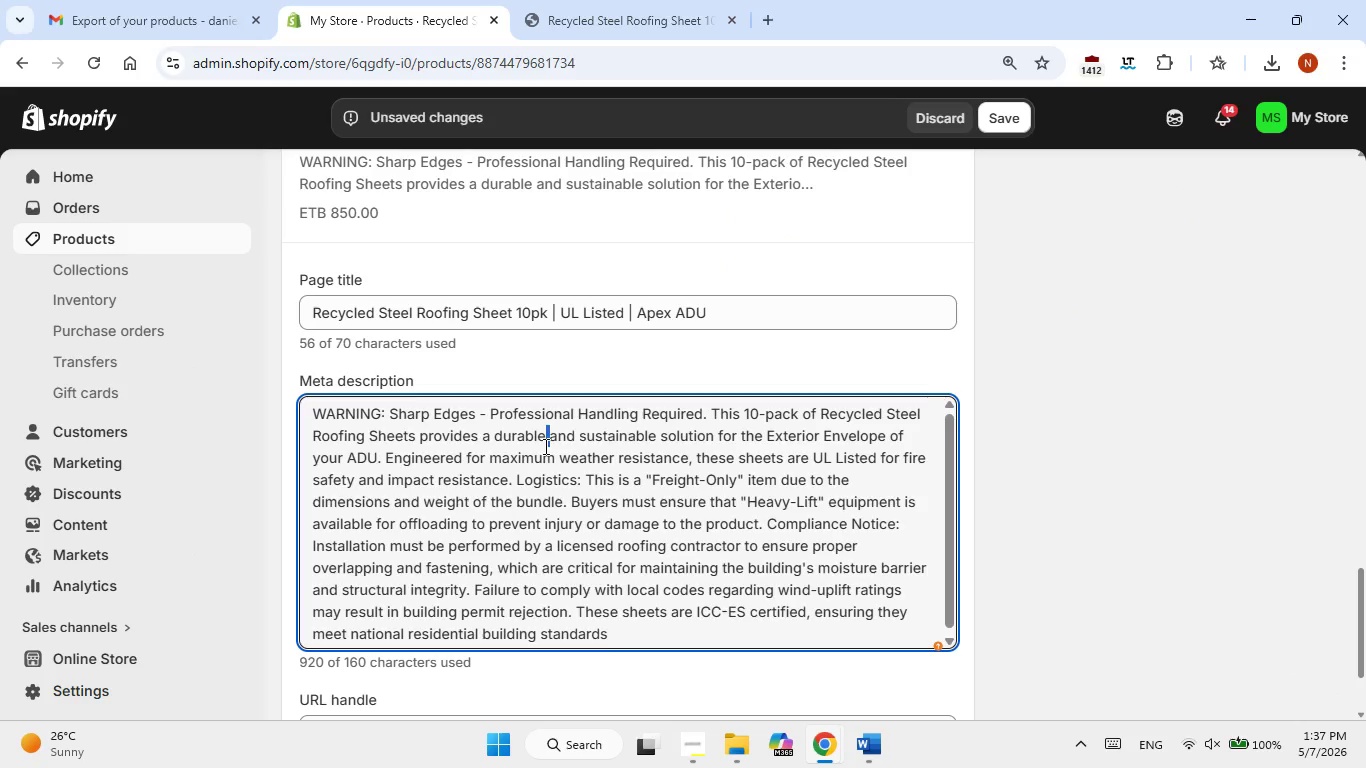 
triple_click([544, 446])
 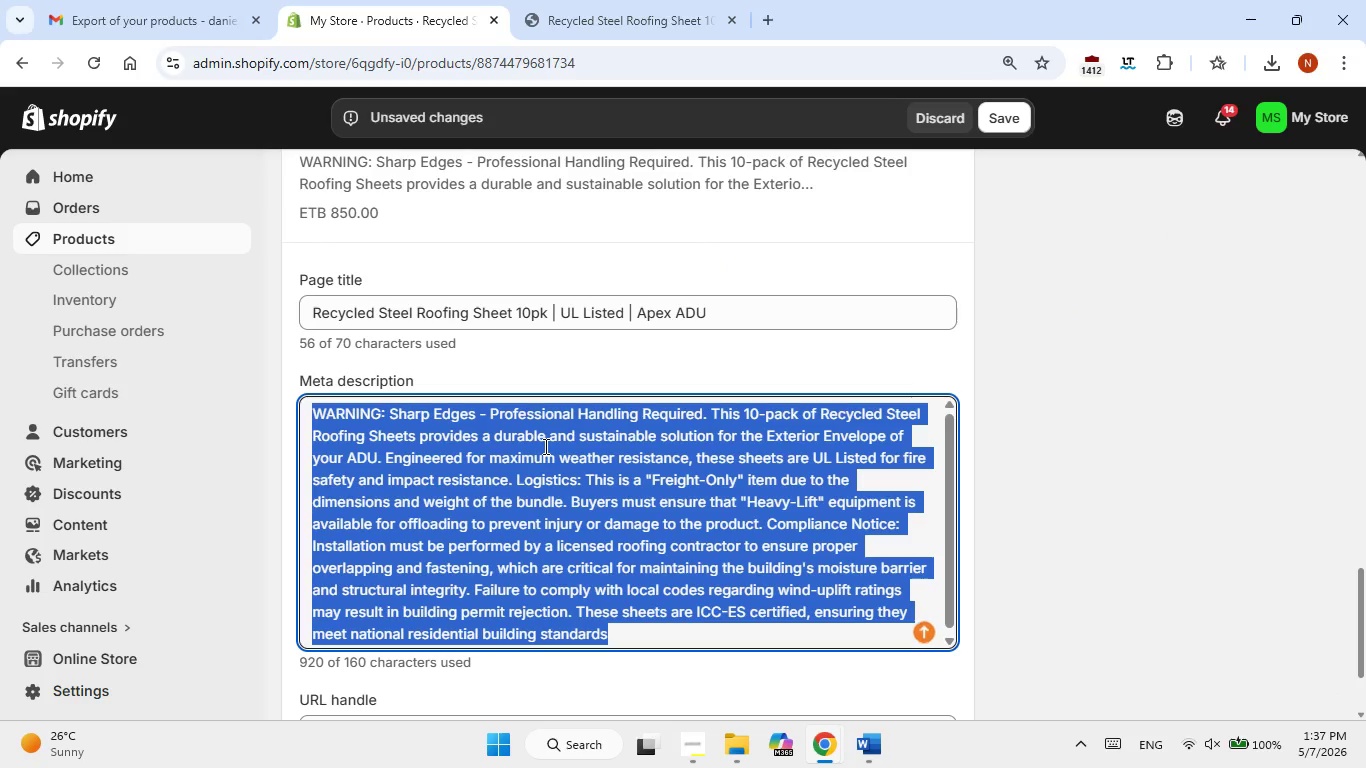 
right_click([544, 446])
 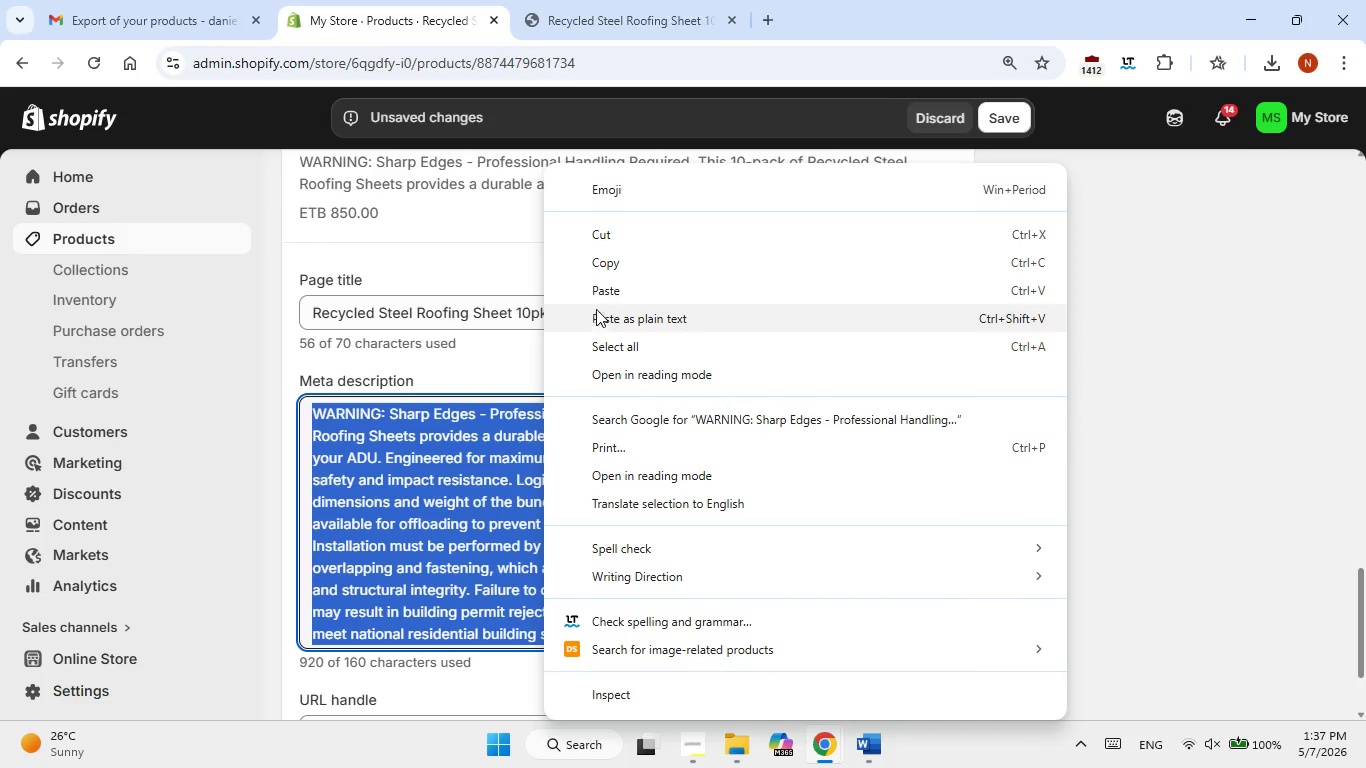 
left_click([601, 289])
 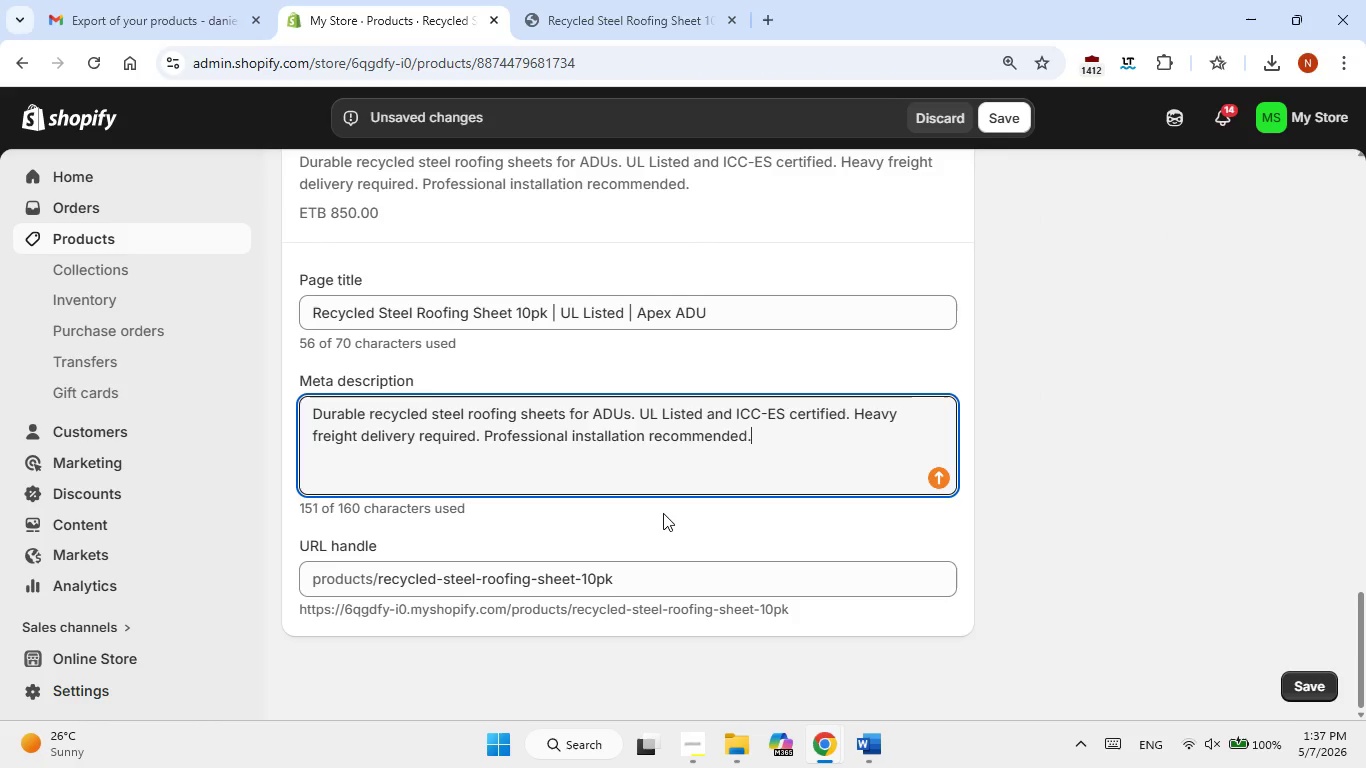 
scroll: coordinate [663, 513], scroll_direction: down, amount: 2.0
 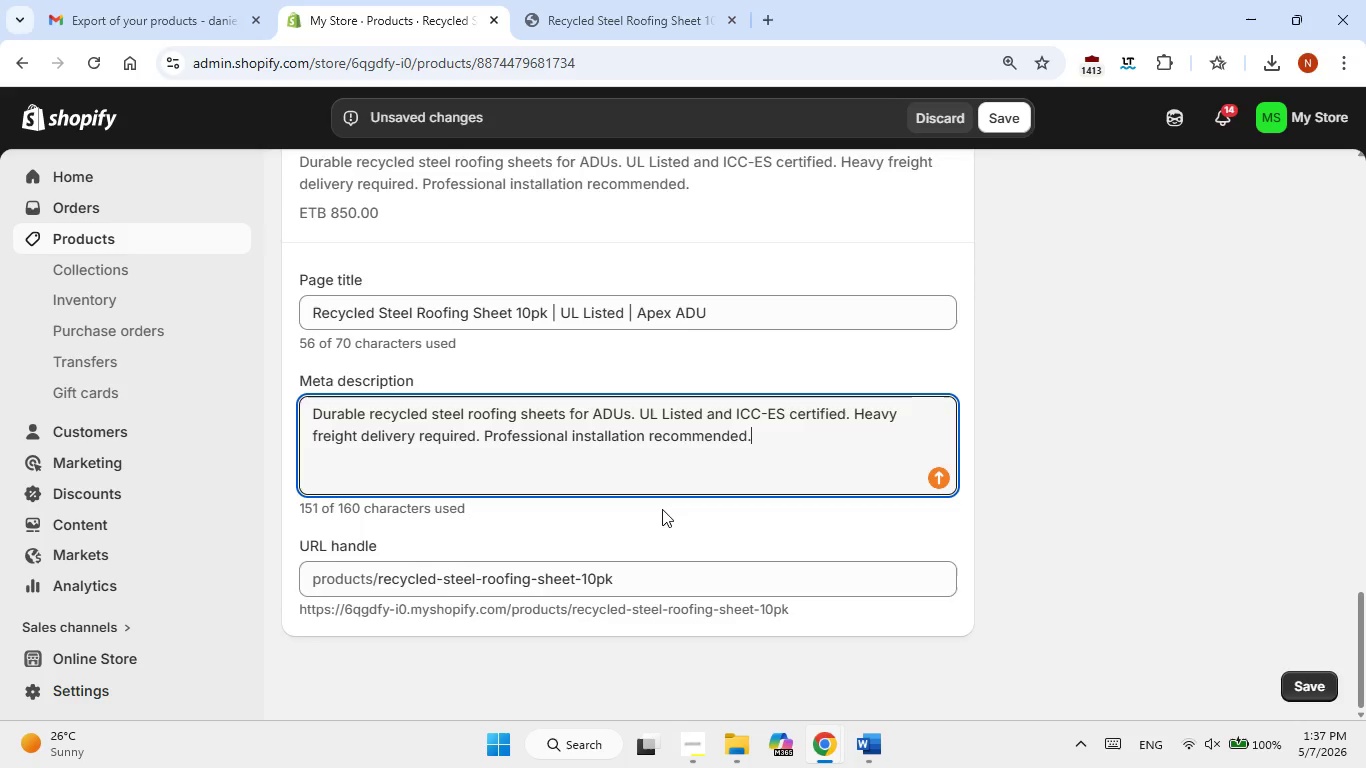 
scroll: coordinate [662, 509], scroll_direction: up, amount: 8.0
 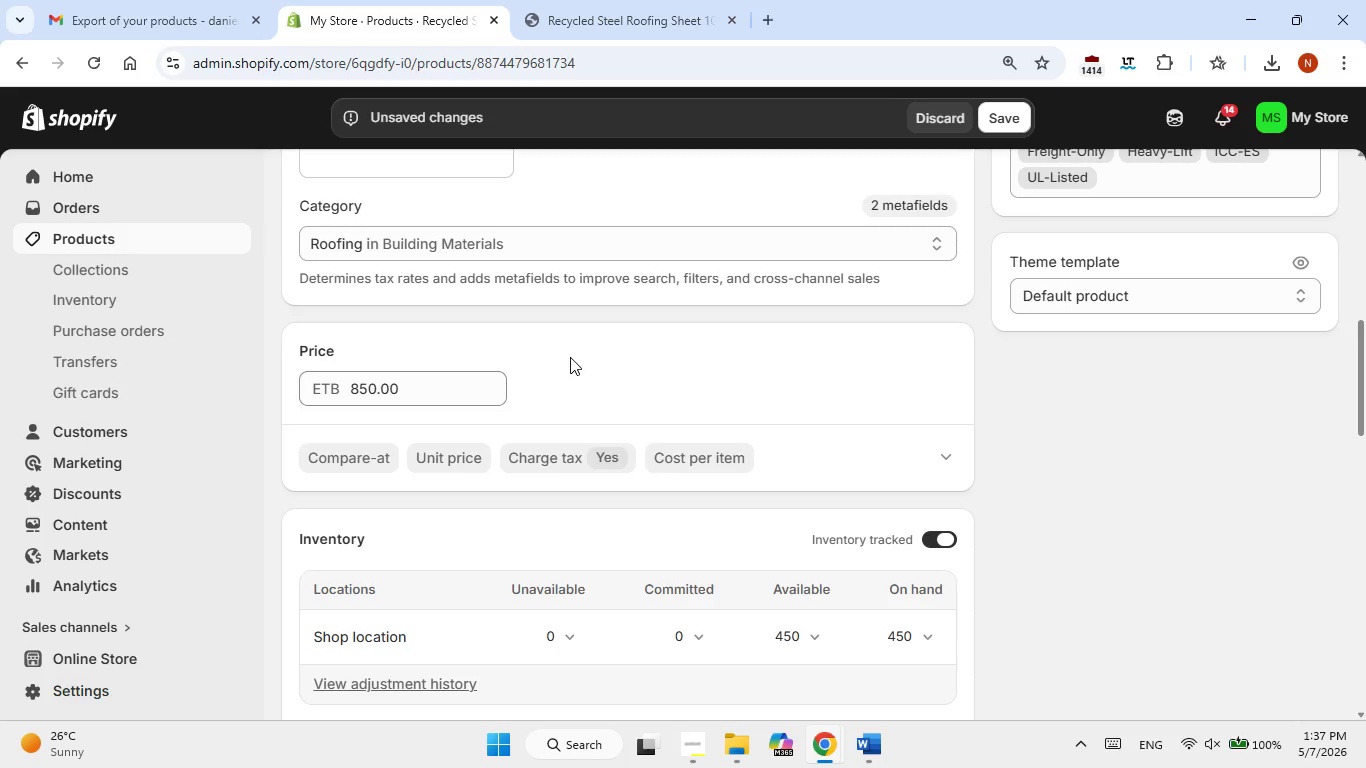 
wait(38.61)
 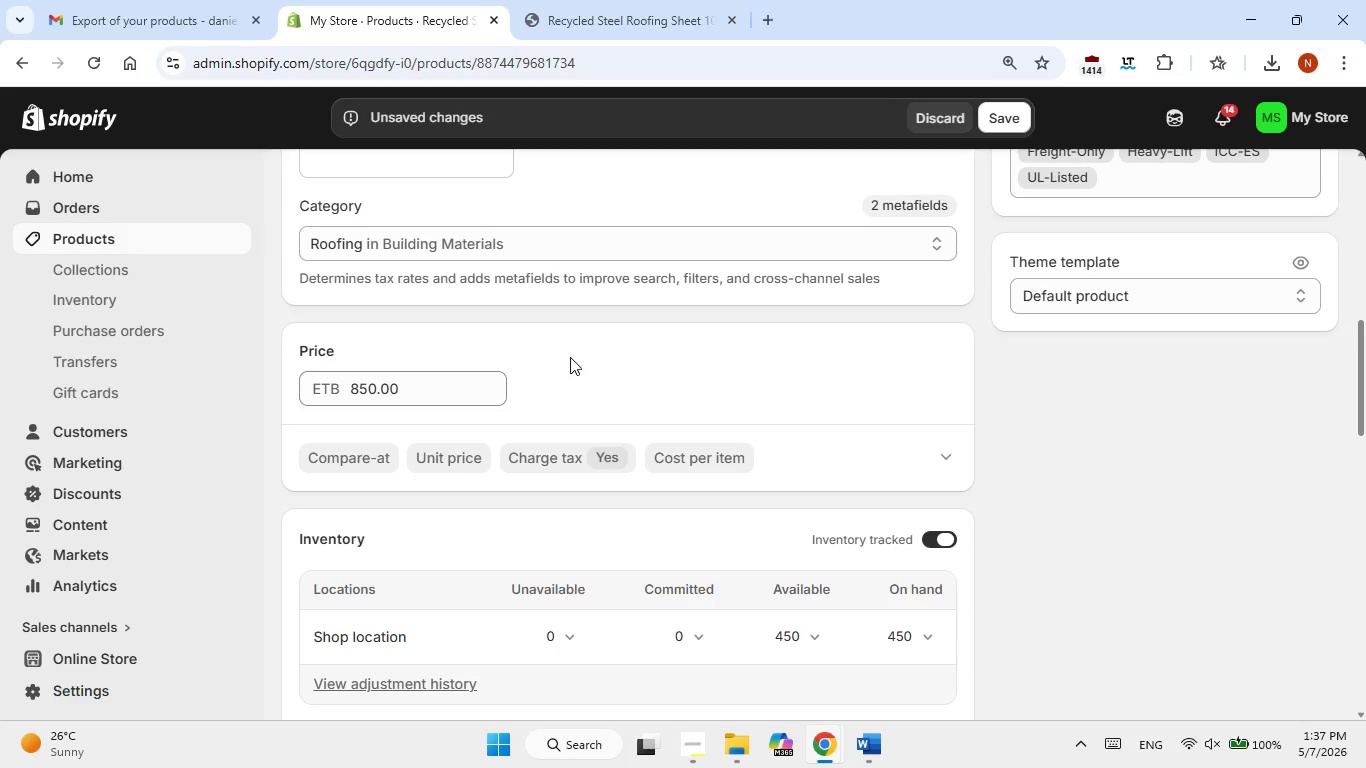 
scroll: coordinate [540, 413], scroll_direction: up, amount: 4.0
 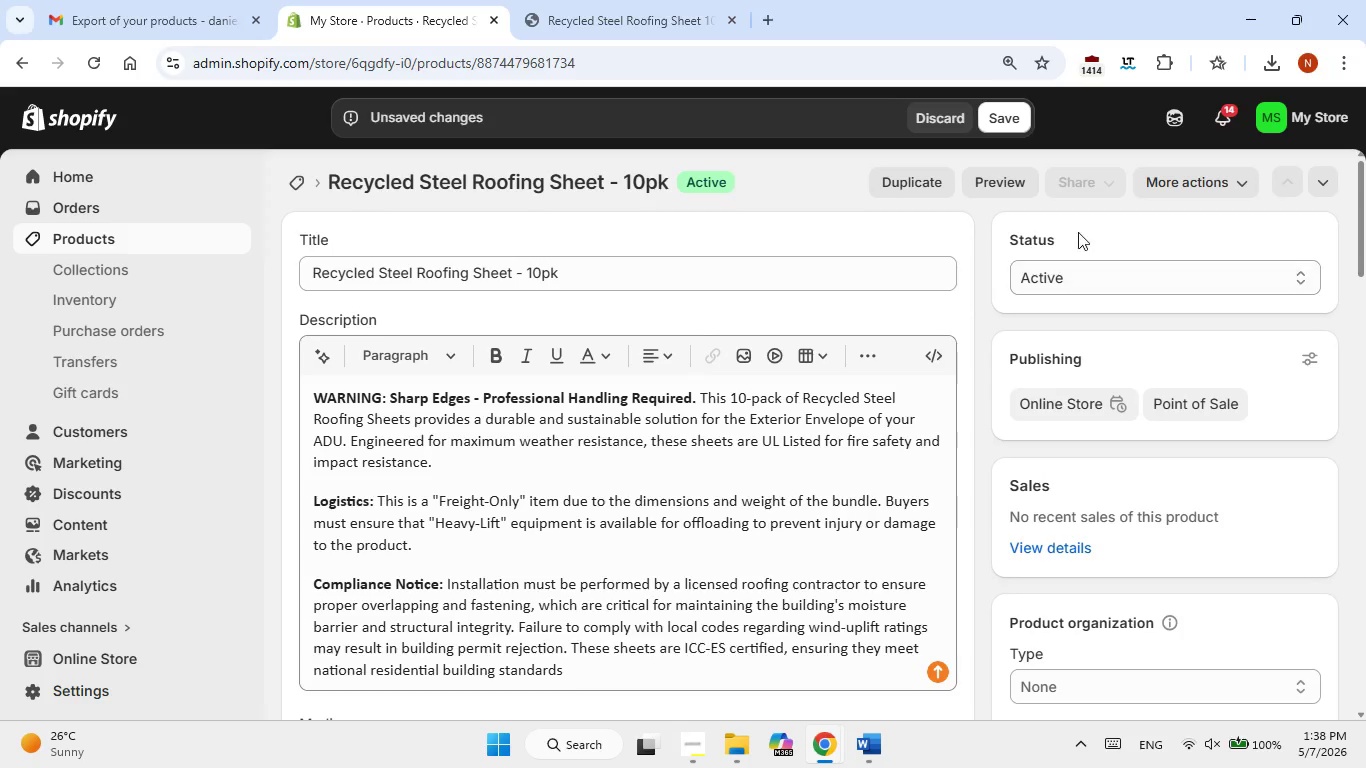 
left_click([1011, 113])
 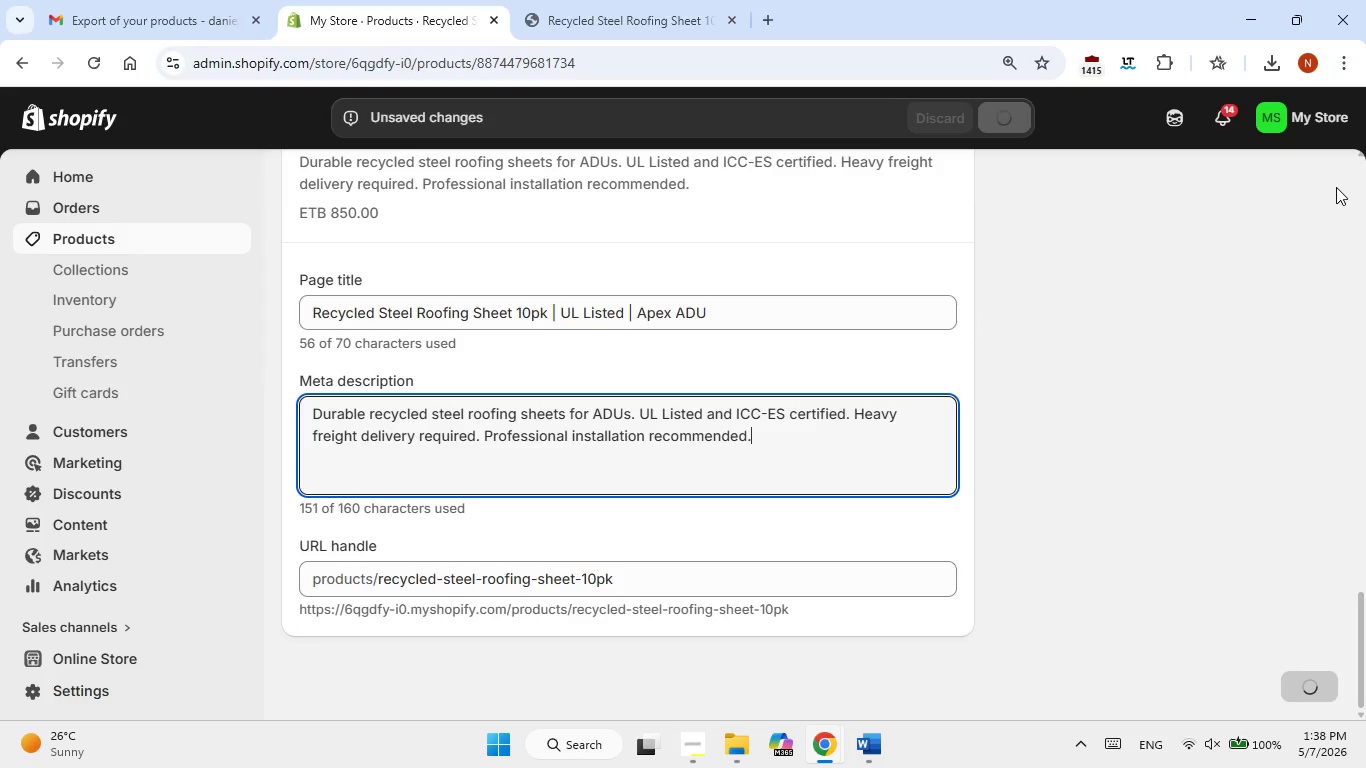 
scroll: coordinate [1336, 189], scroll_direction: up, amount: 3.0
 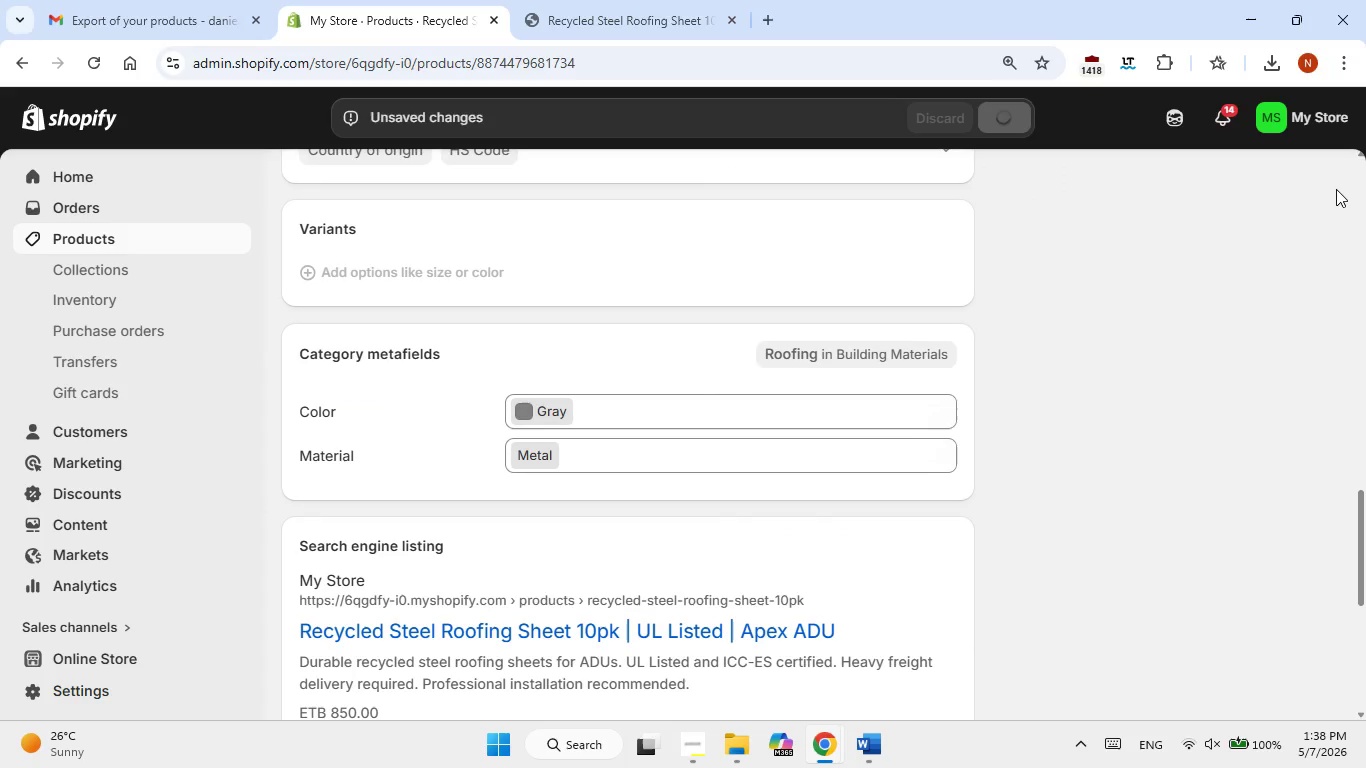 
scroll: coordinate [1151, 331], scroll_direction: down, amount: 4.0
 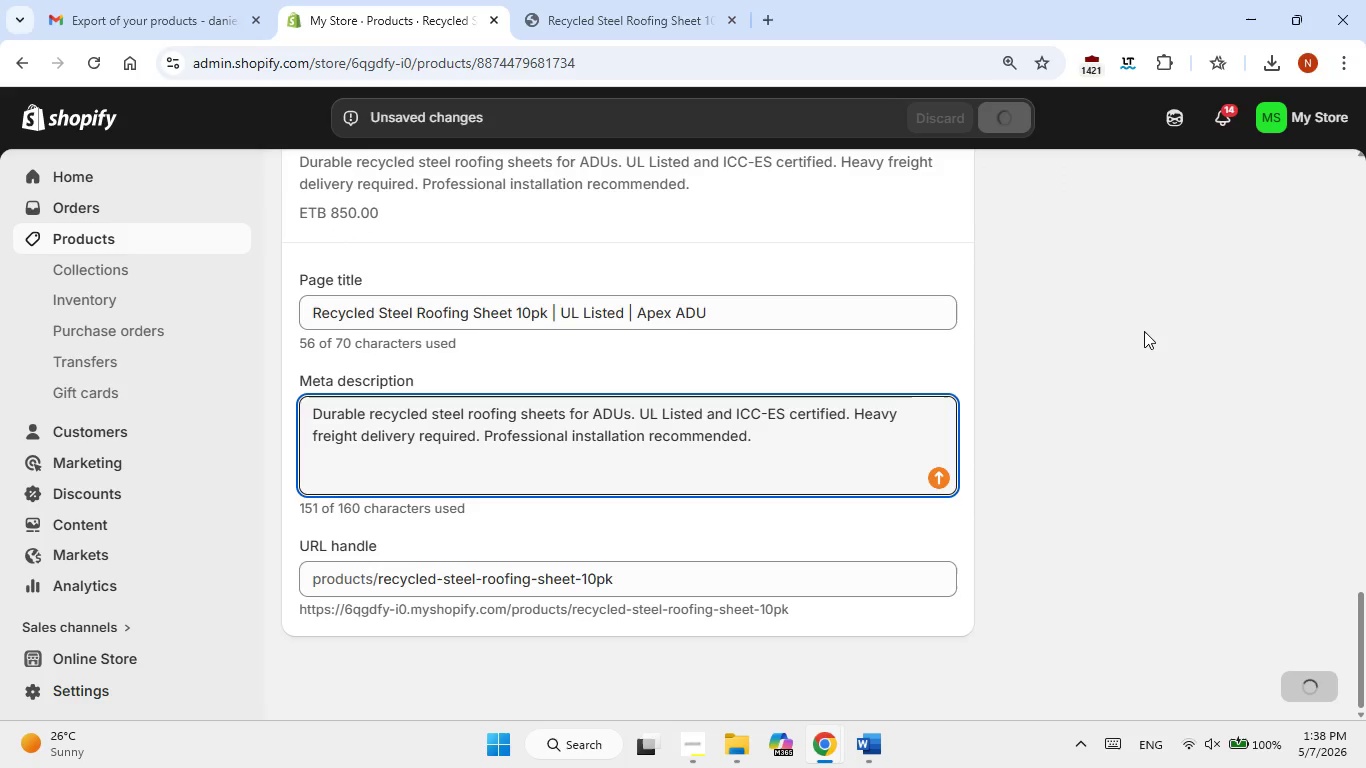 
scroll: coordinate [1144, 331], scroll_direction: up, amount: 17.0
 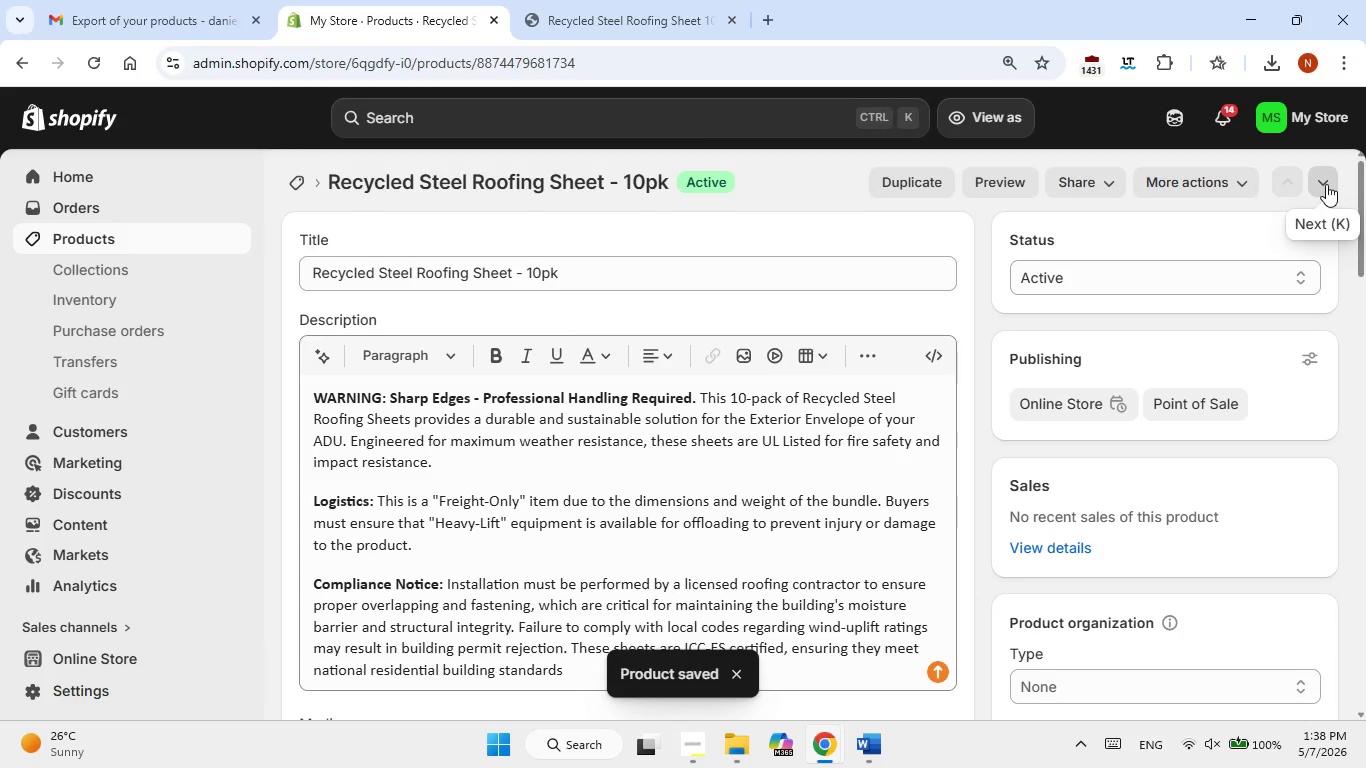 
left_click([1326, 184])
 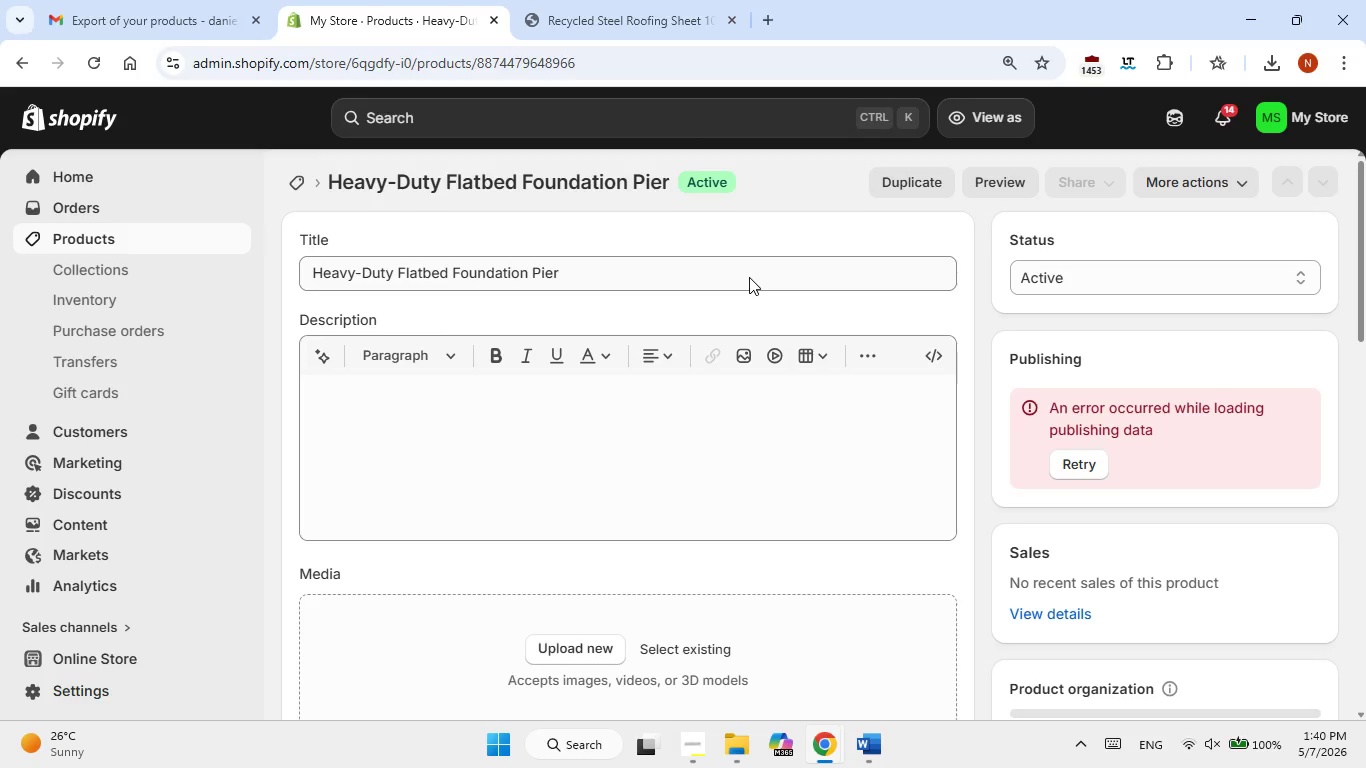 
wait(118.38)
 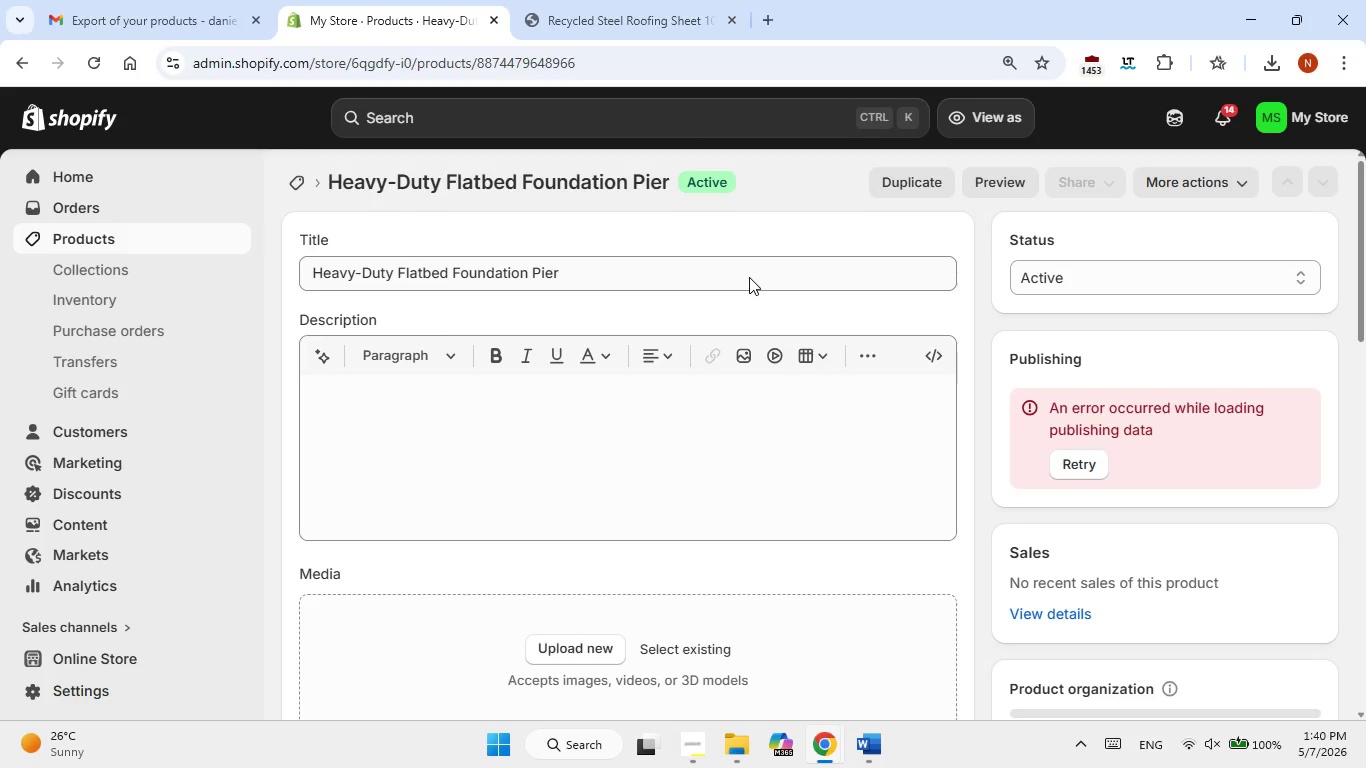 
left_click([489, 432])
 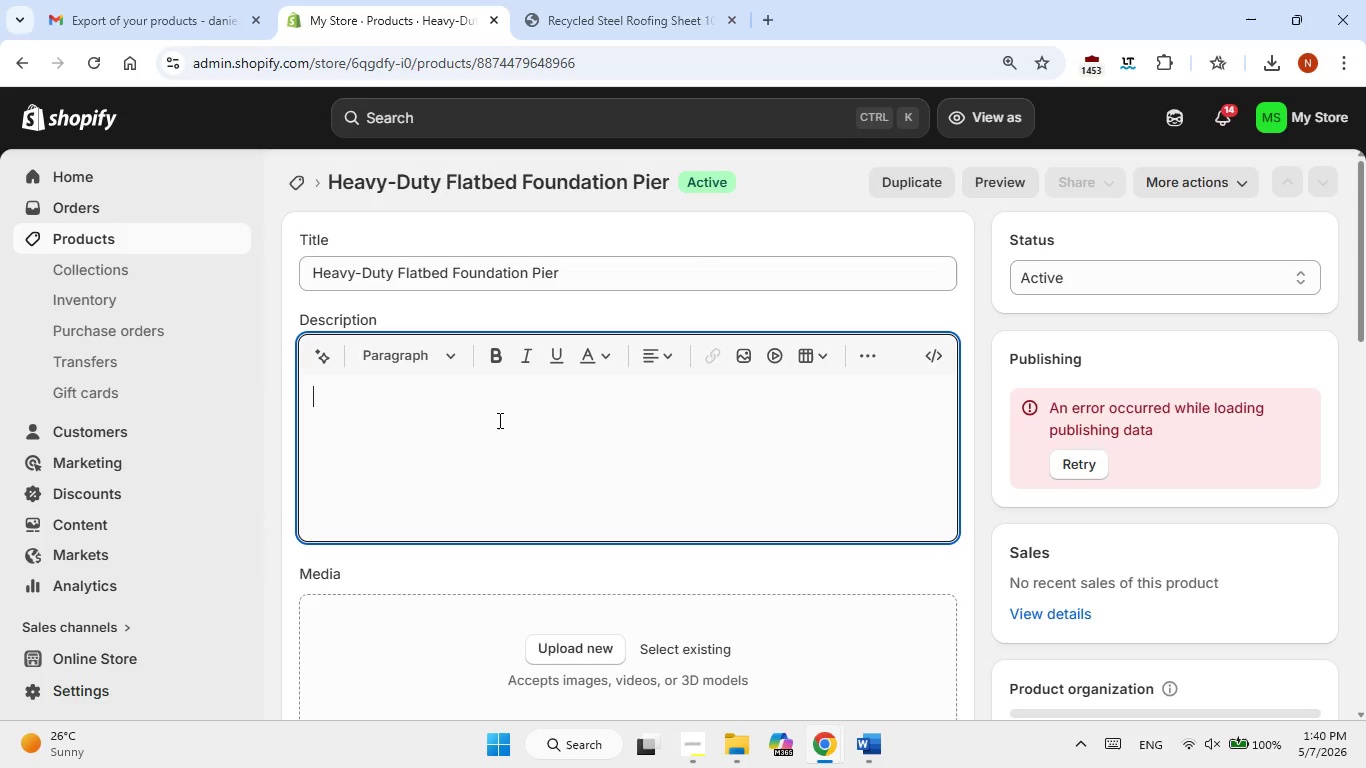 
wait(6.02)
 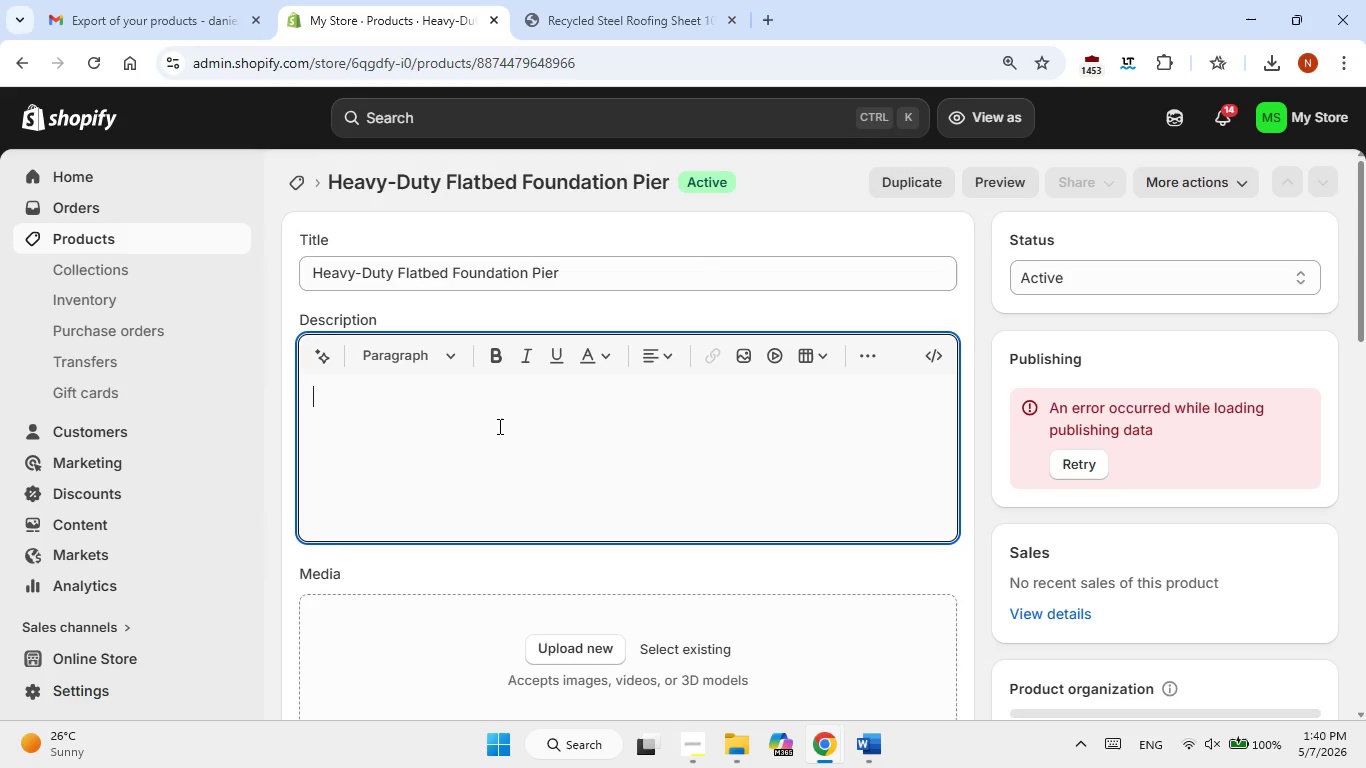 
left_click([876, 739])
 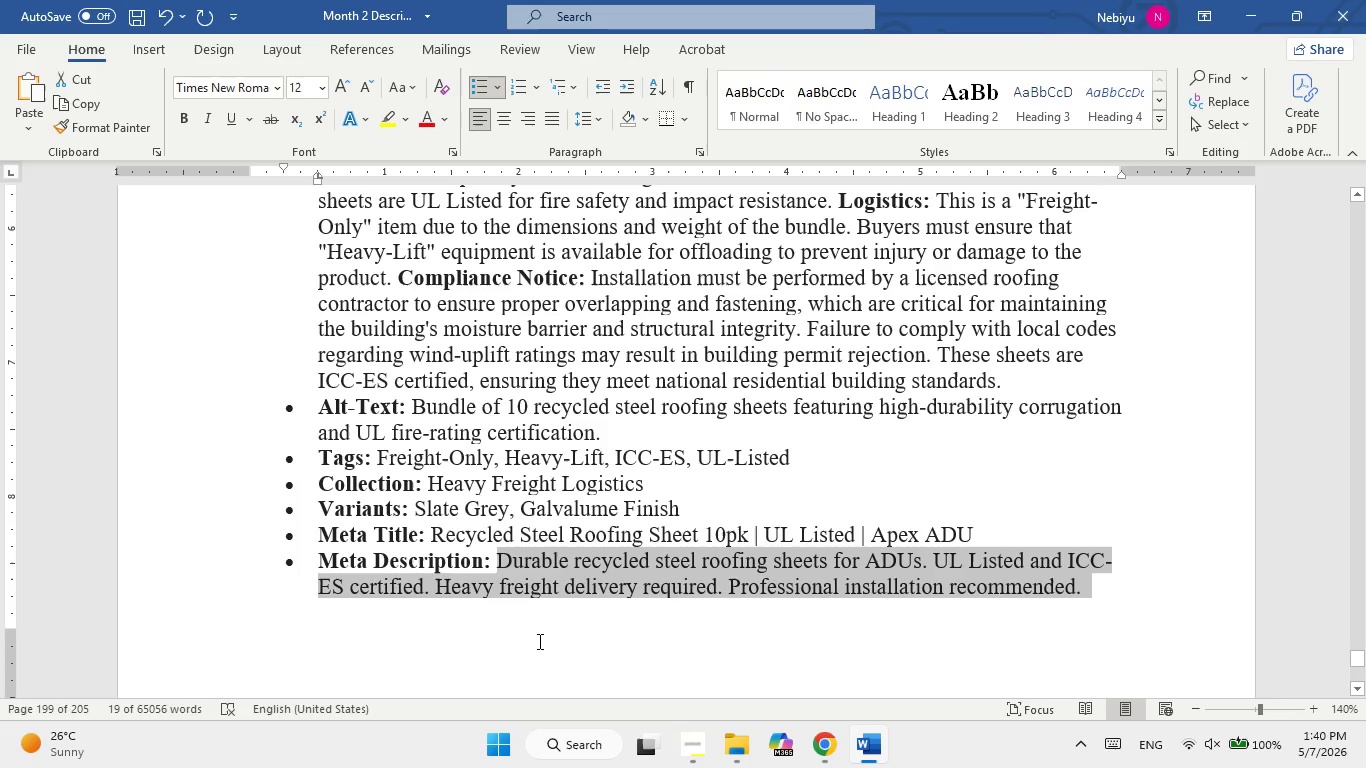 
left_click([538, 641])
 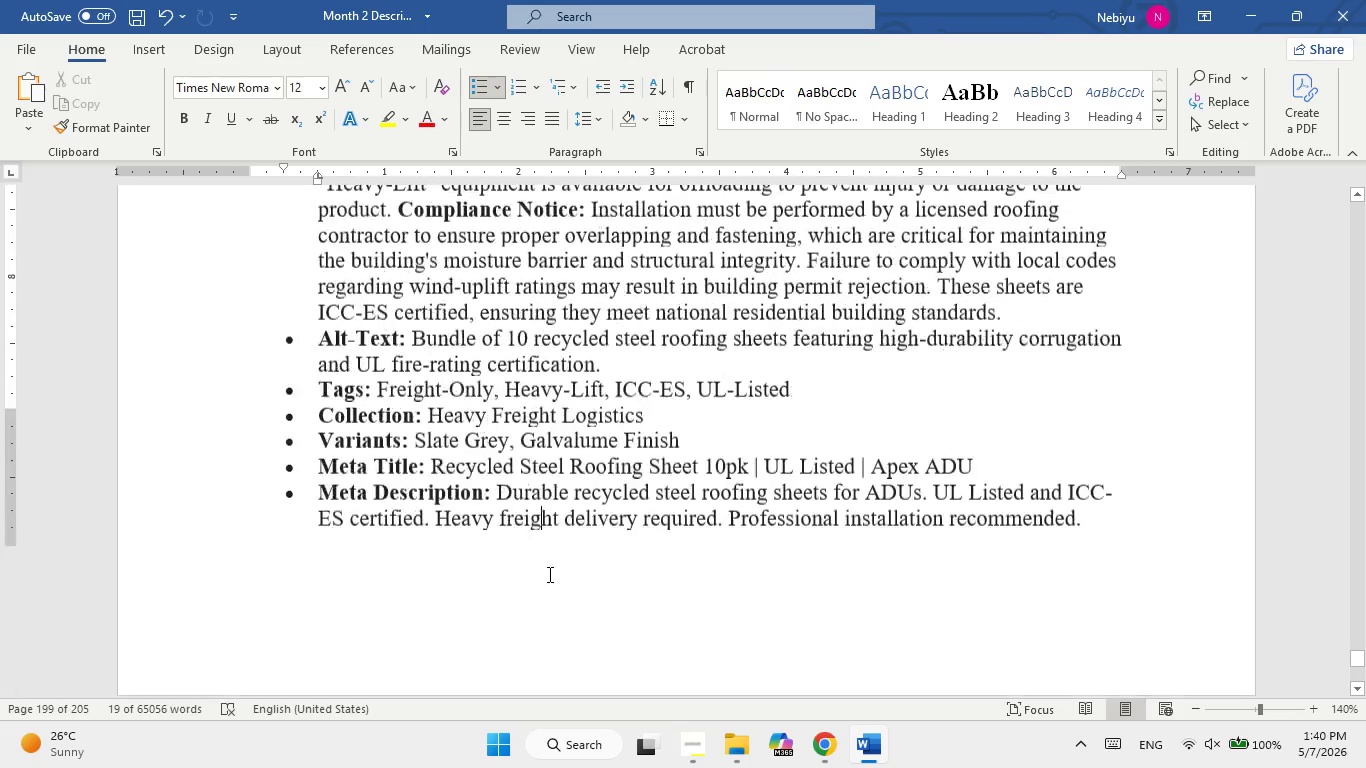 
scroll: coordinate [555, 518], scroll_direction: down, amount: 6.0
 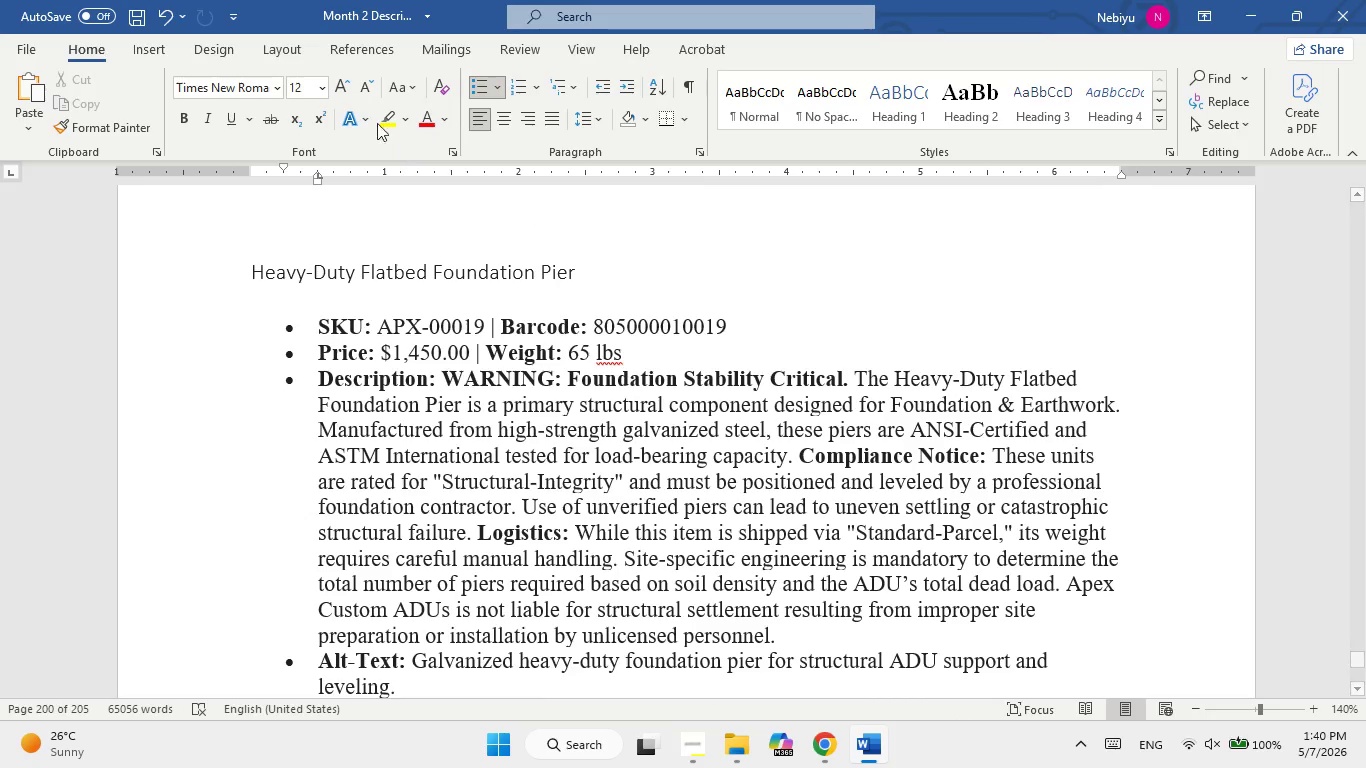 
wait(5.97)
 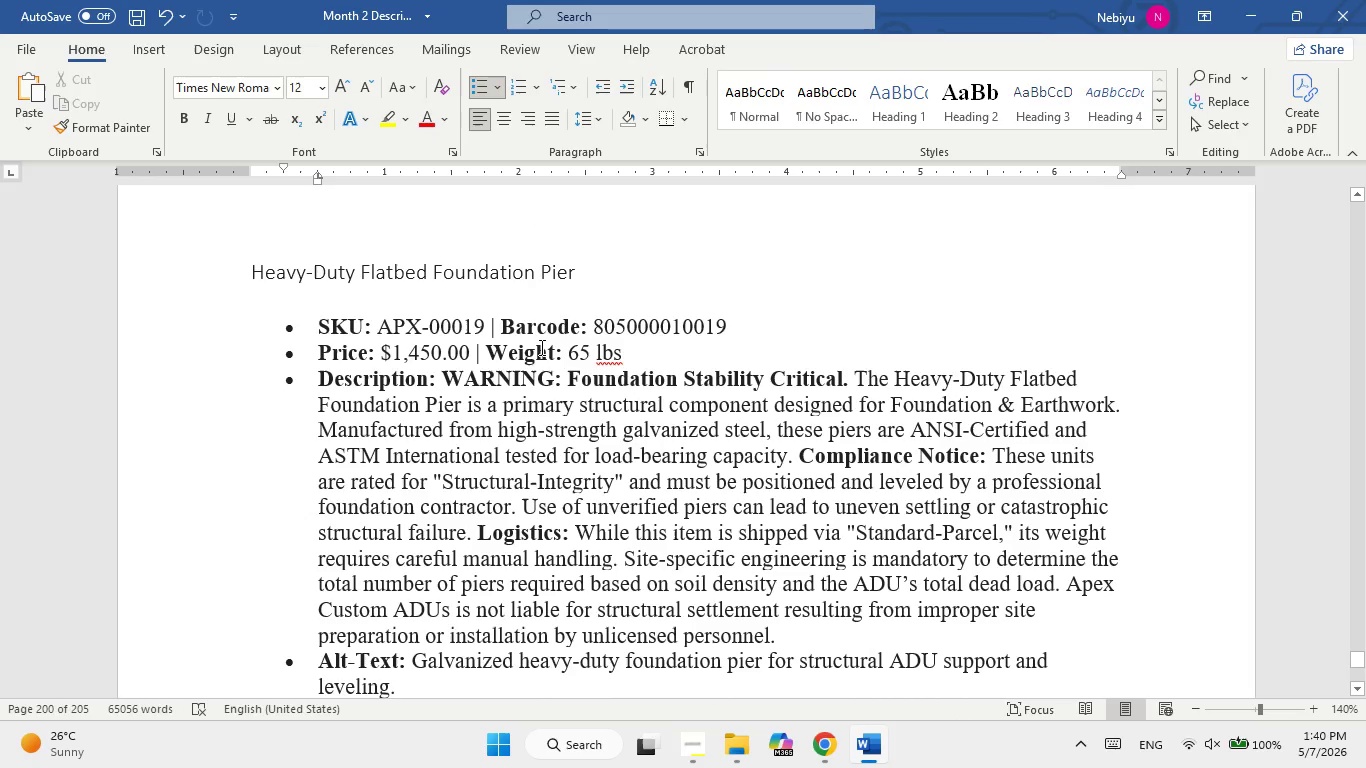 
left_click_drag(start_coordinate=[456, 377], to_coordinate=[713, 627])
 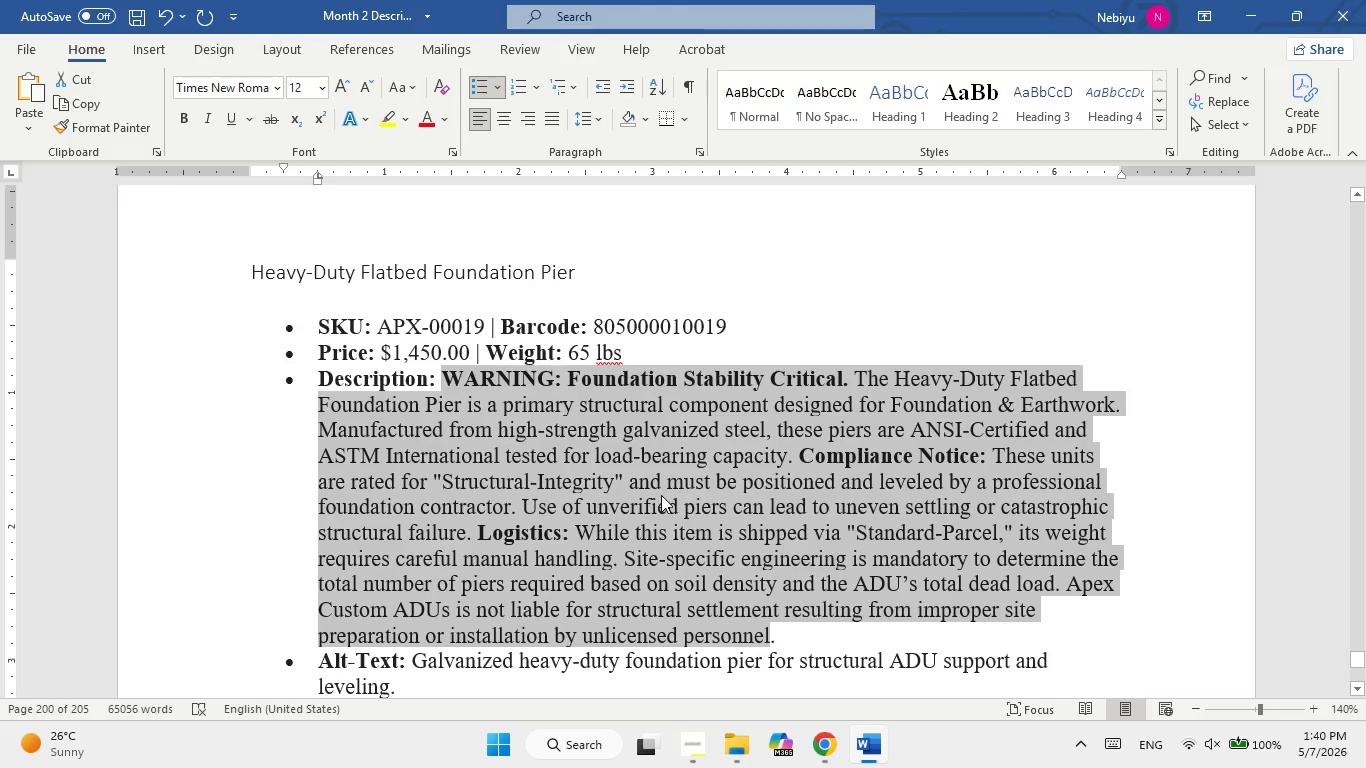 
right_click([661, 495])
 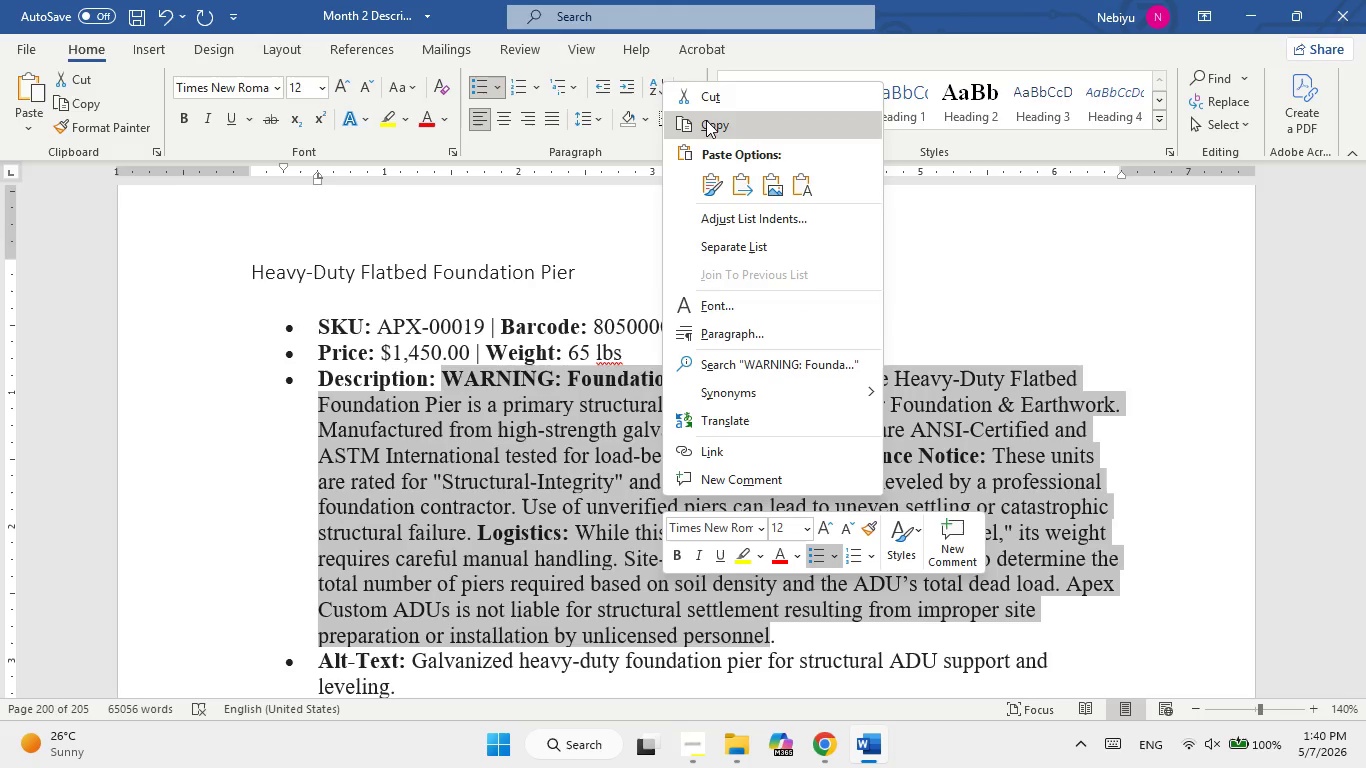 
left_click([706, 120])
 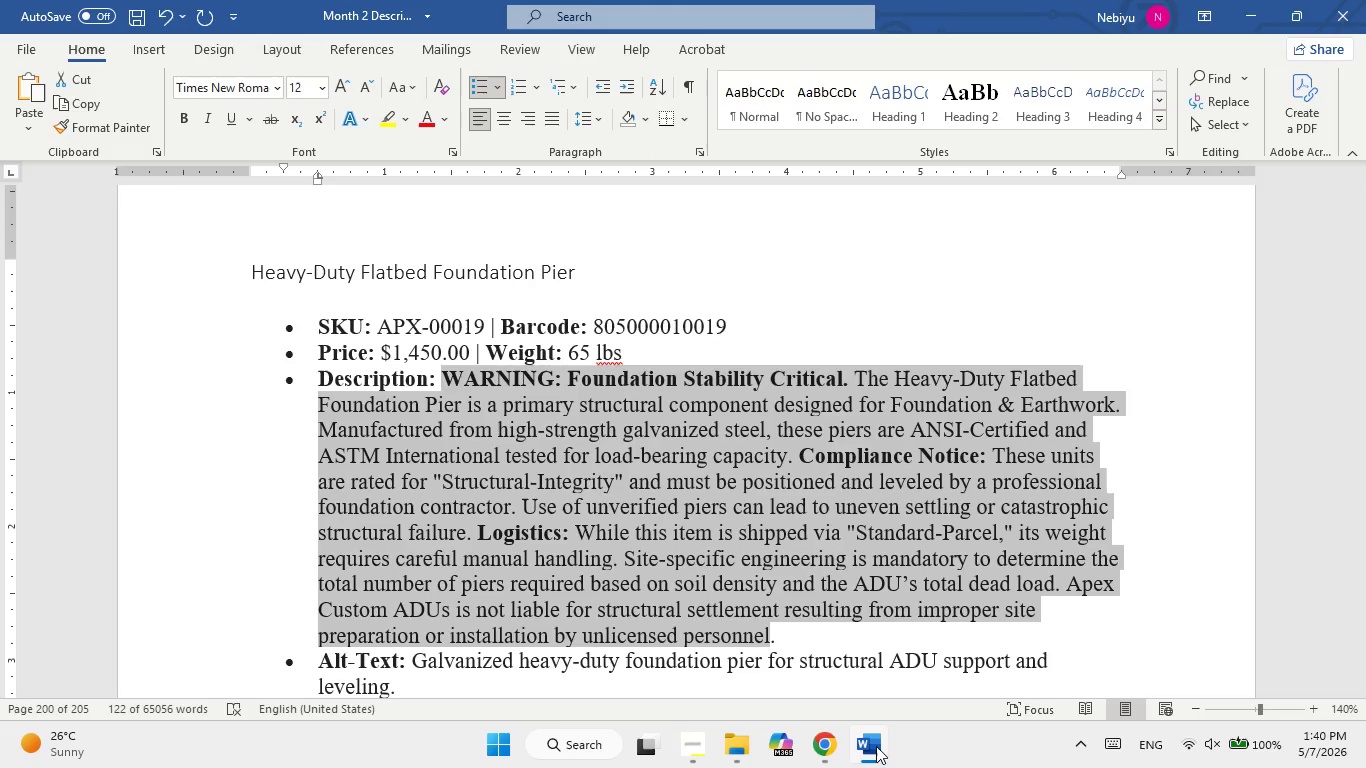 
left_click([872, 743])
 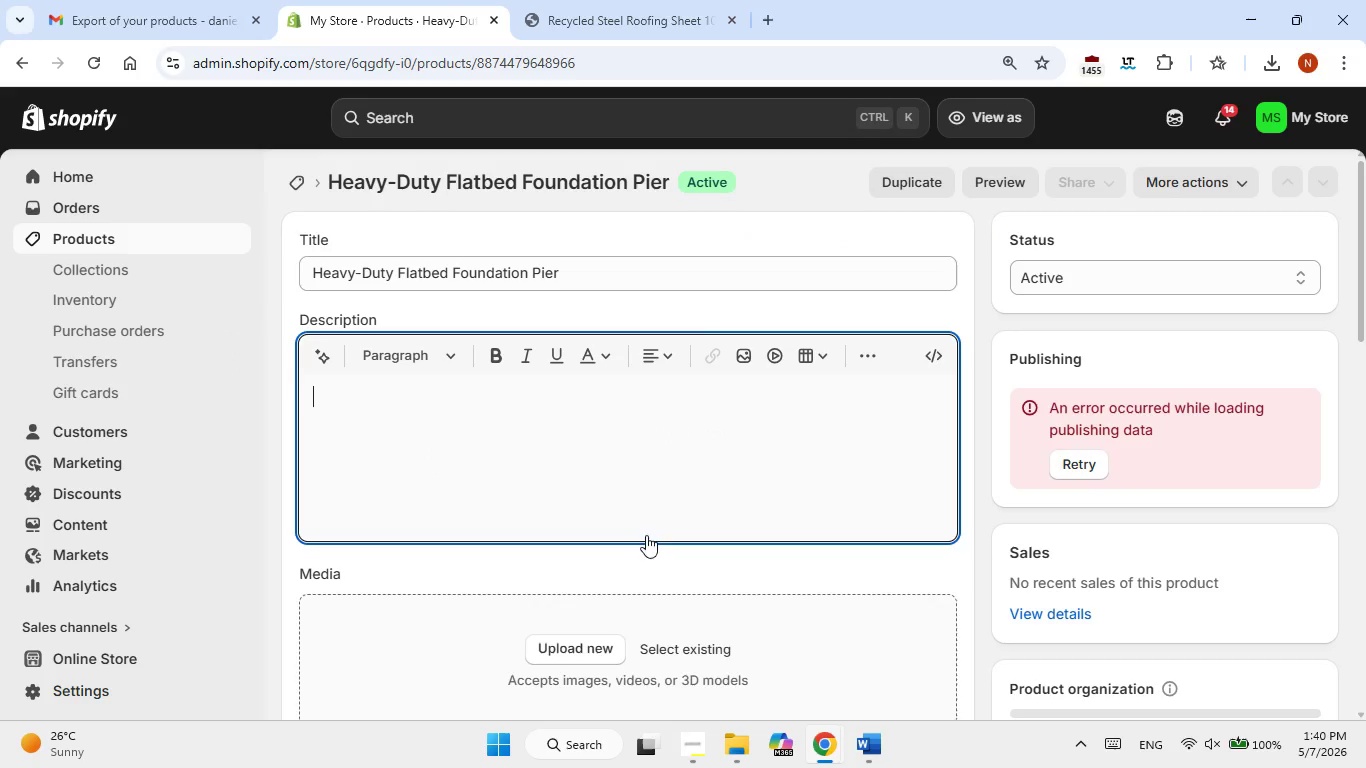 
left_click_drag(start_coordinate=[633, 526], to_coordinate=[615, 512])
 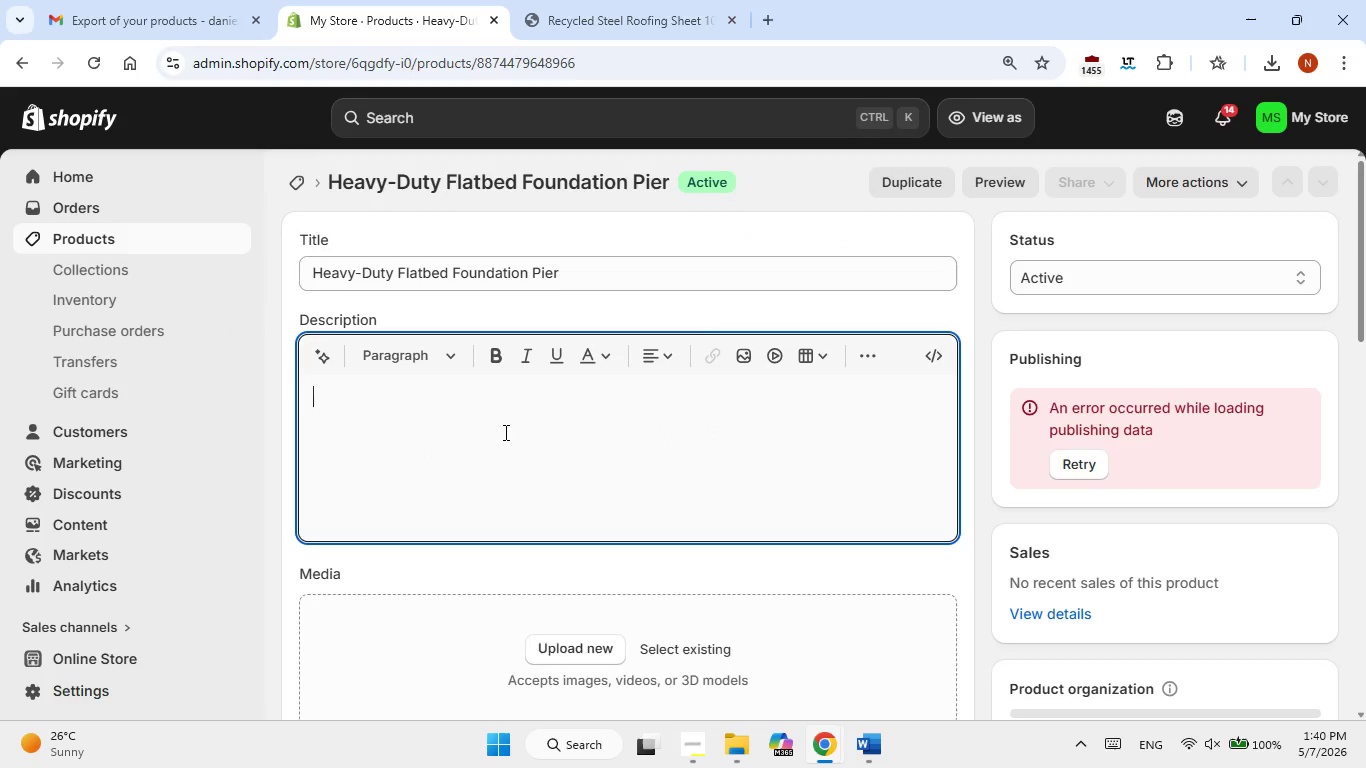 
left_click_drag(start_coordinate=[504, 432], to_coordinate=[485, 426])
 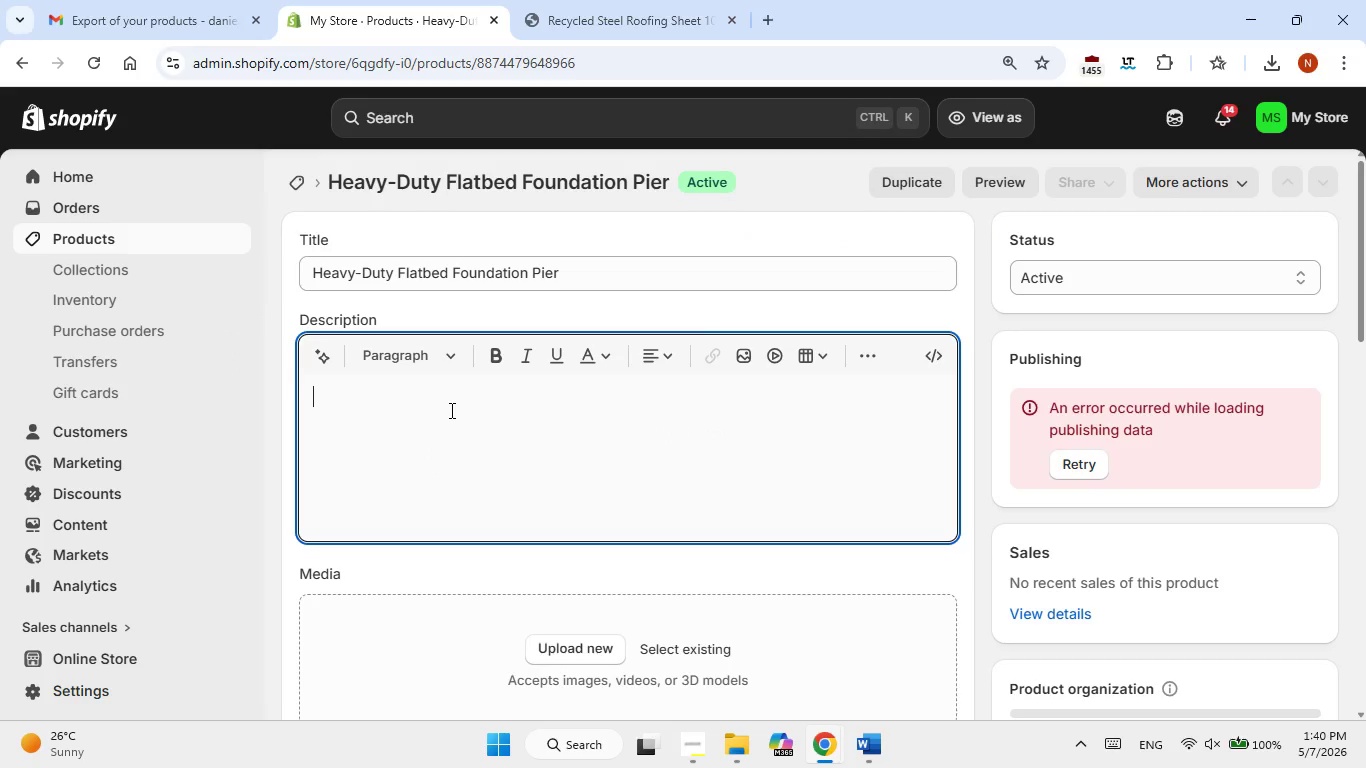 
hold_key(key=ControlLeft, duration=0.64)
 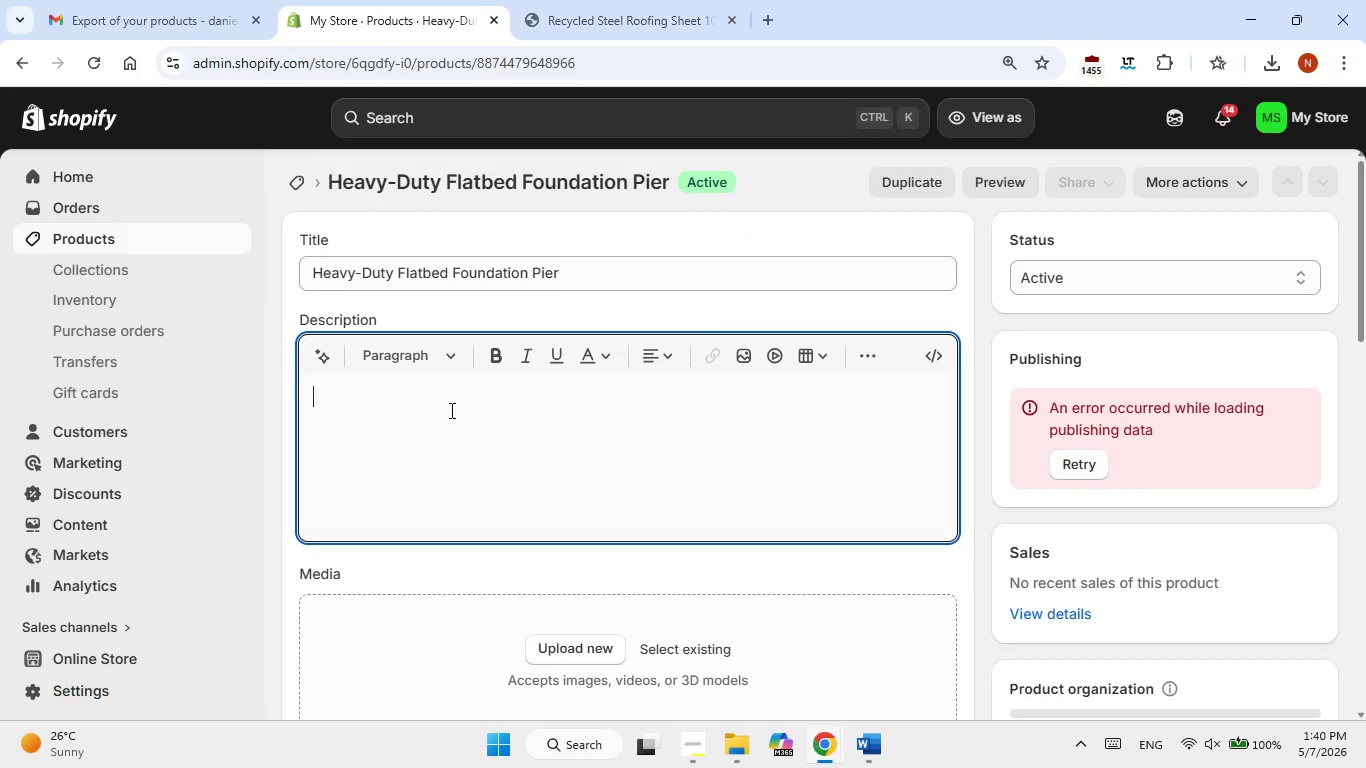 
key(Control+V)
 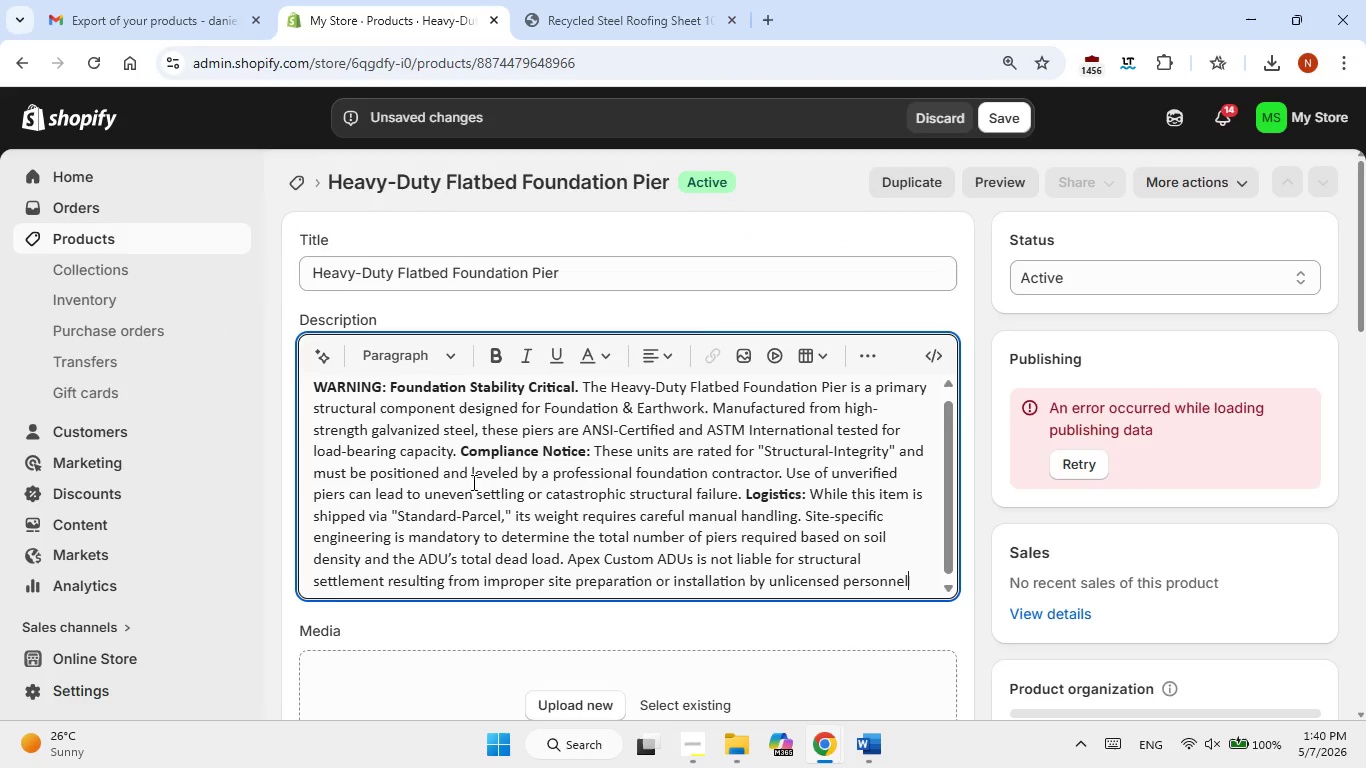 
left_click([467, 463])
 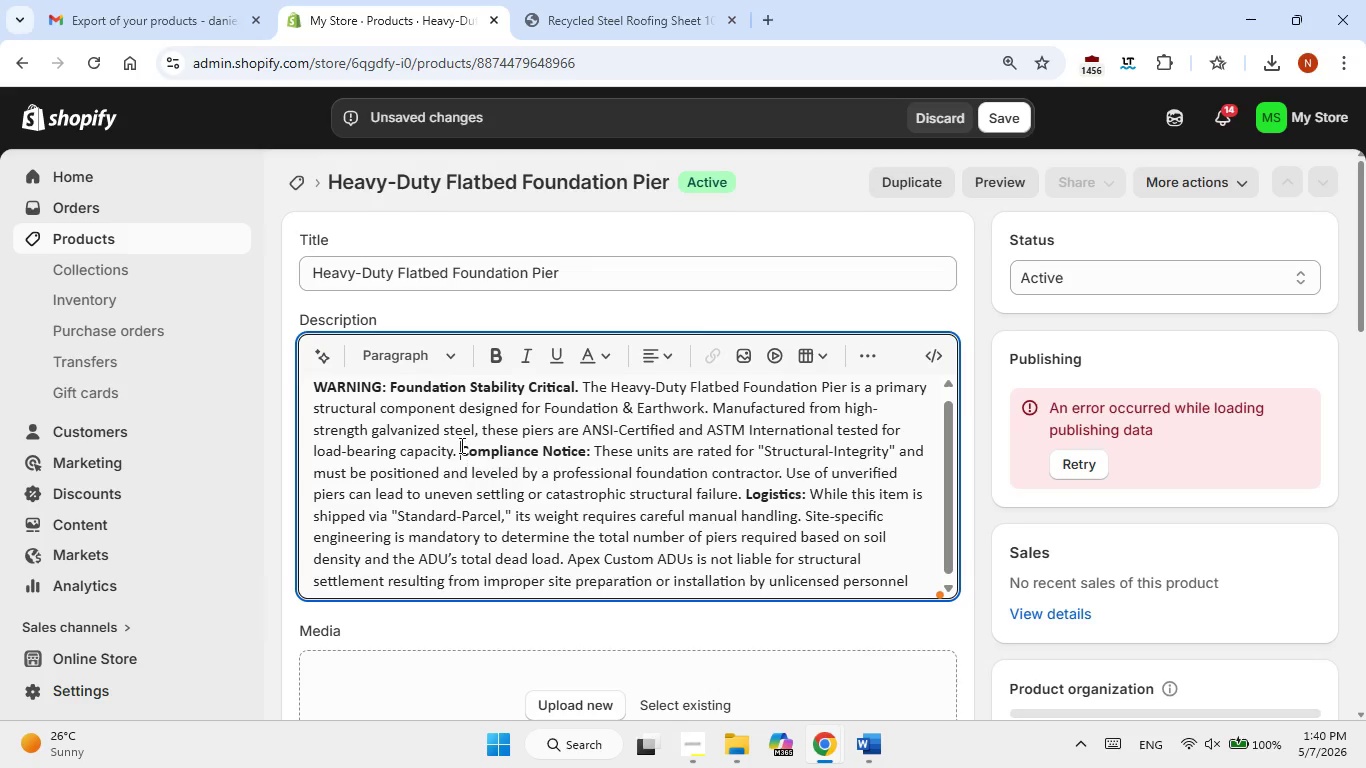 
left_click([460, 445])
 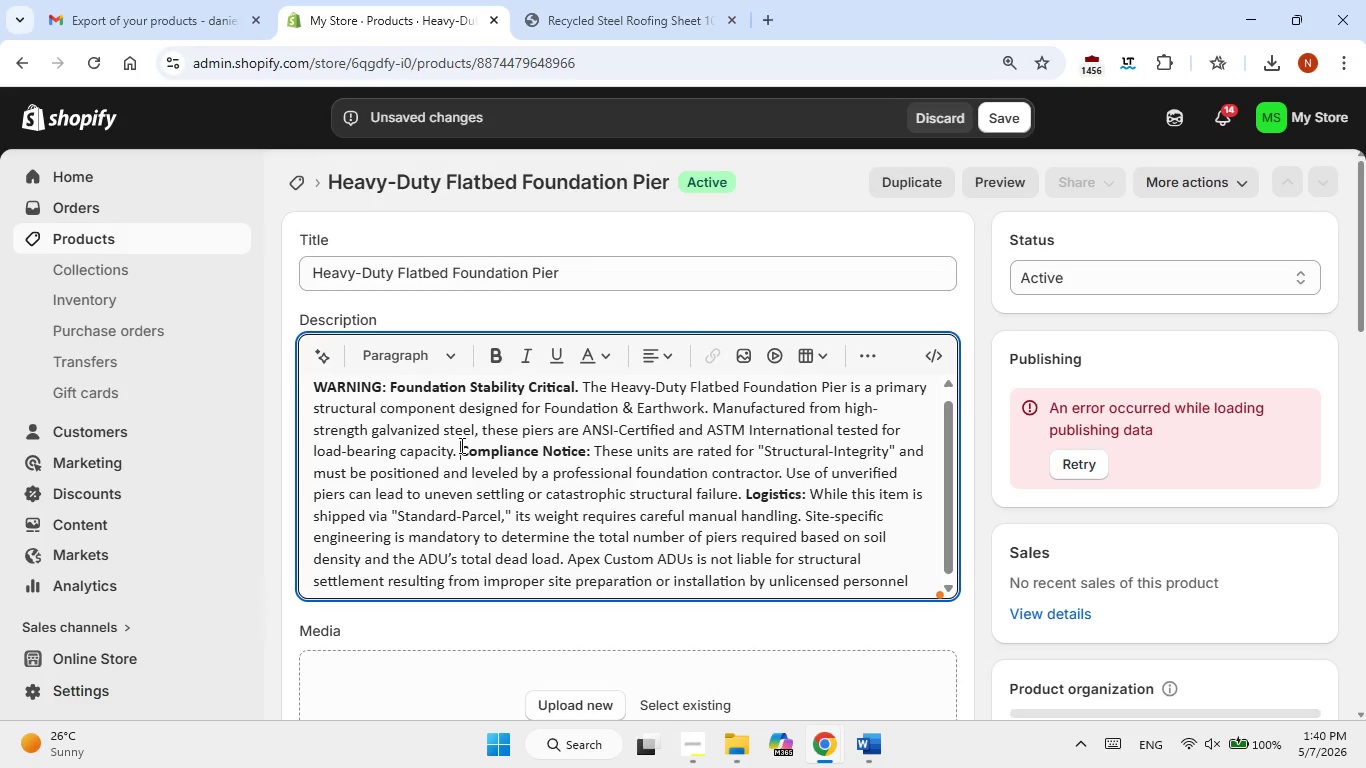 
key(Enter)
 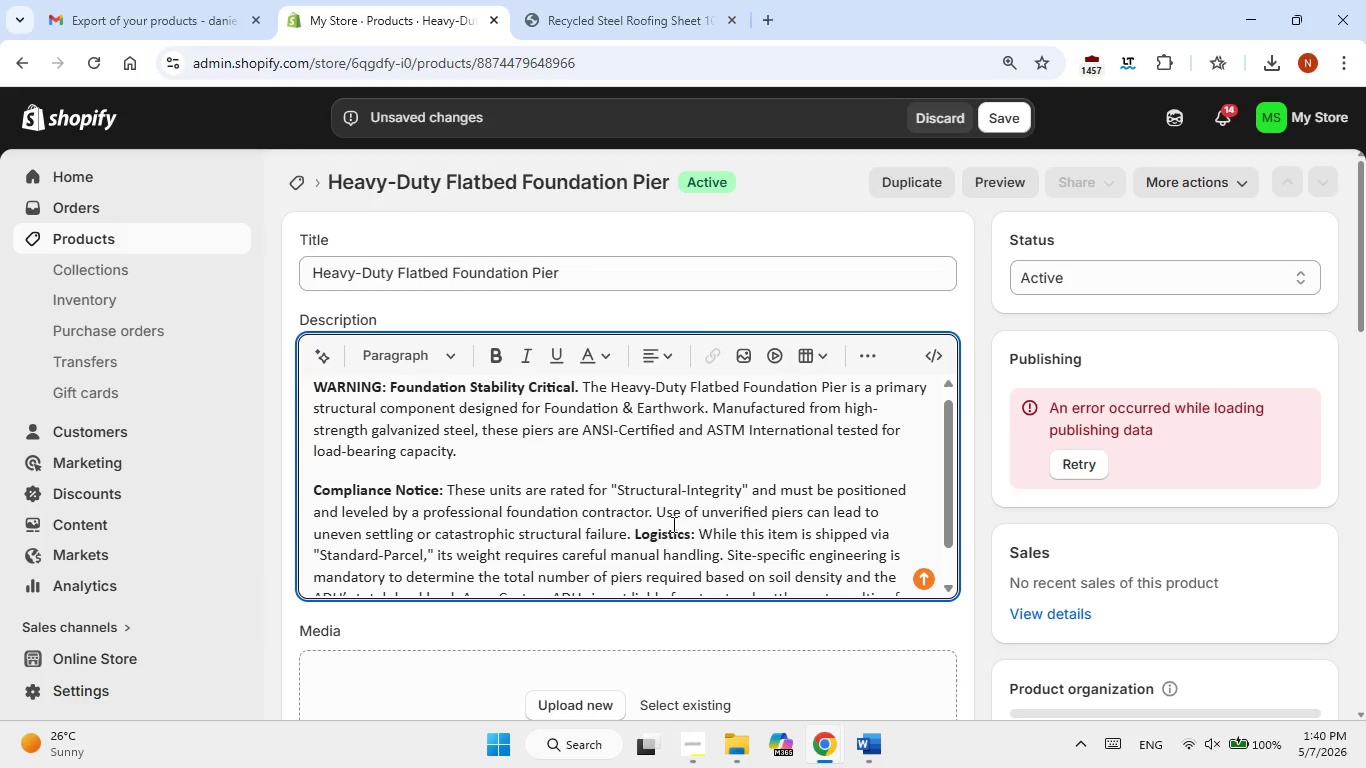 
left_click([633, 534])
 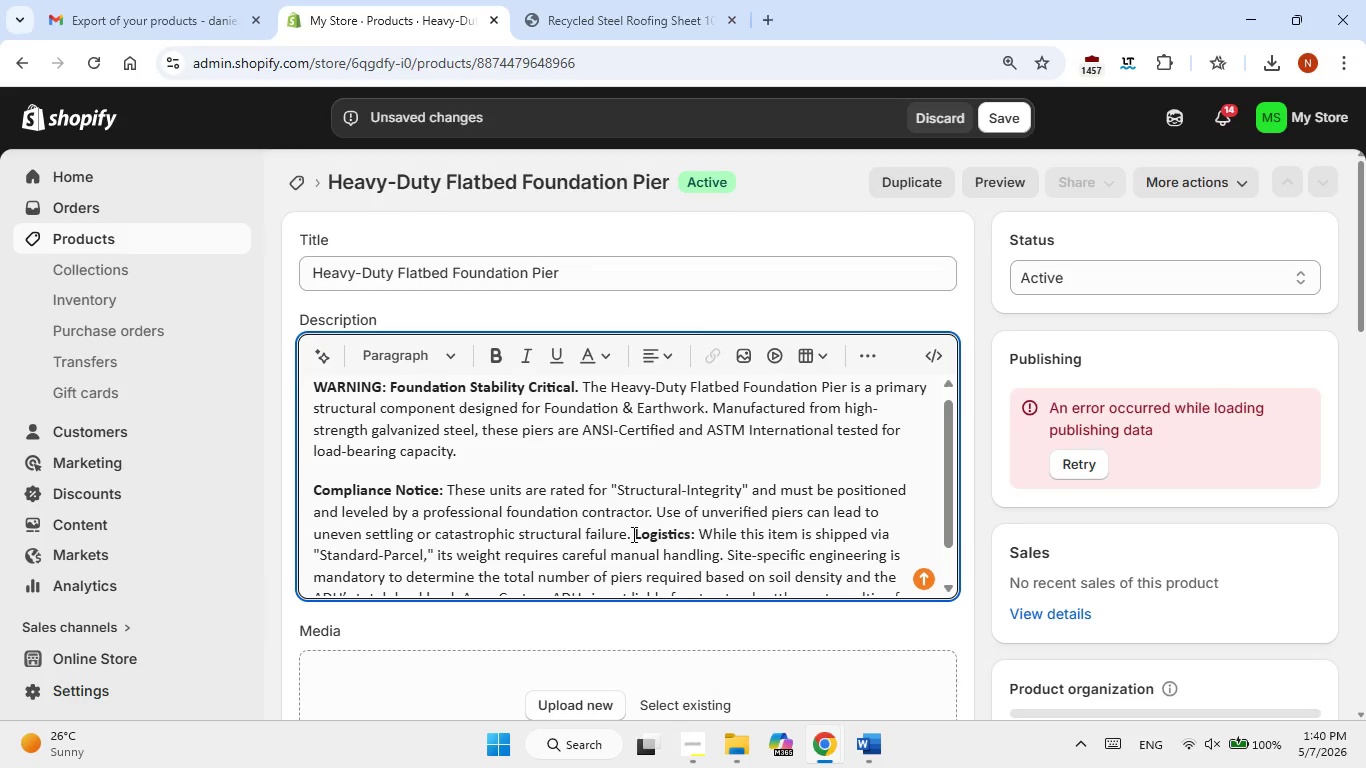 
key(Enter)
 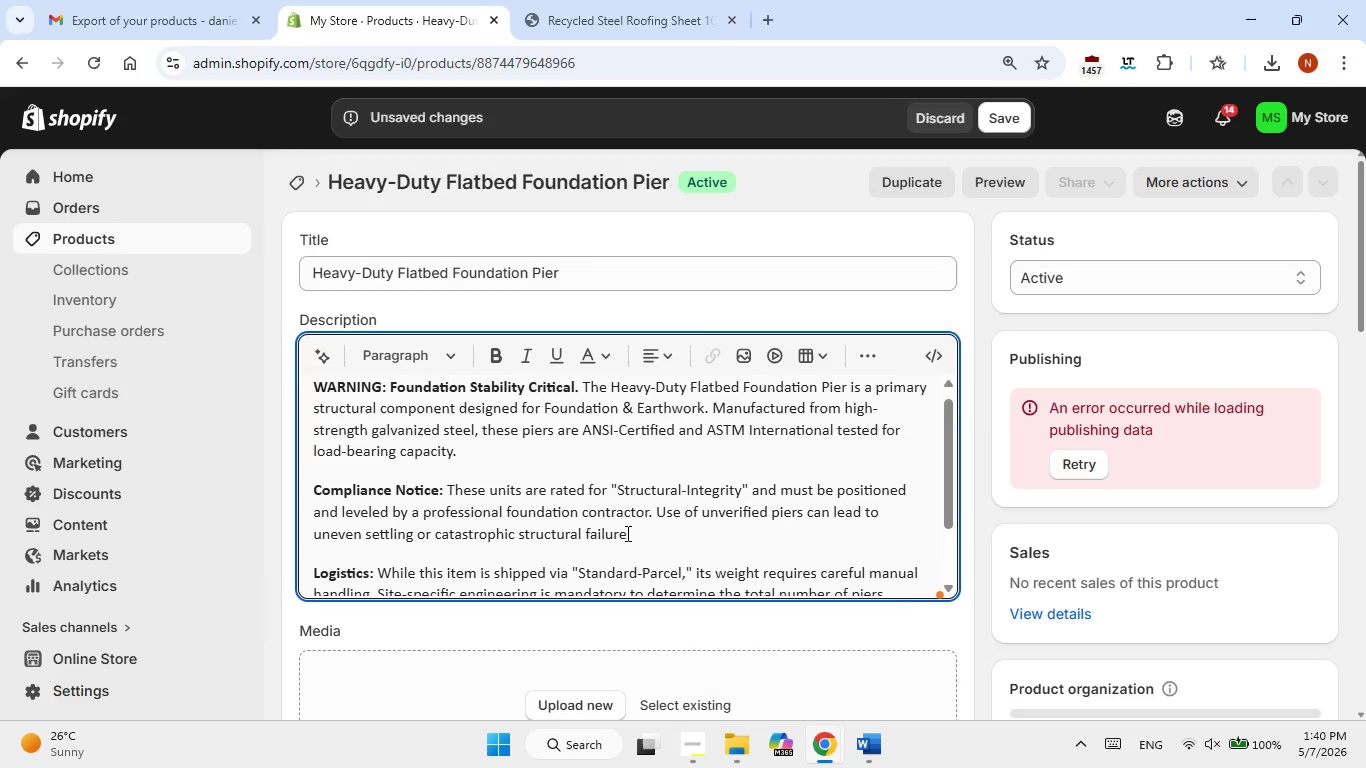 
scroll: coordinate [778, 625], scroll_direction: down, amount: 6.0
 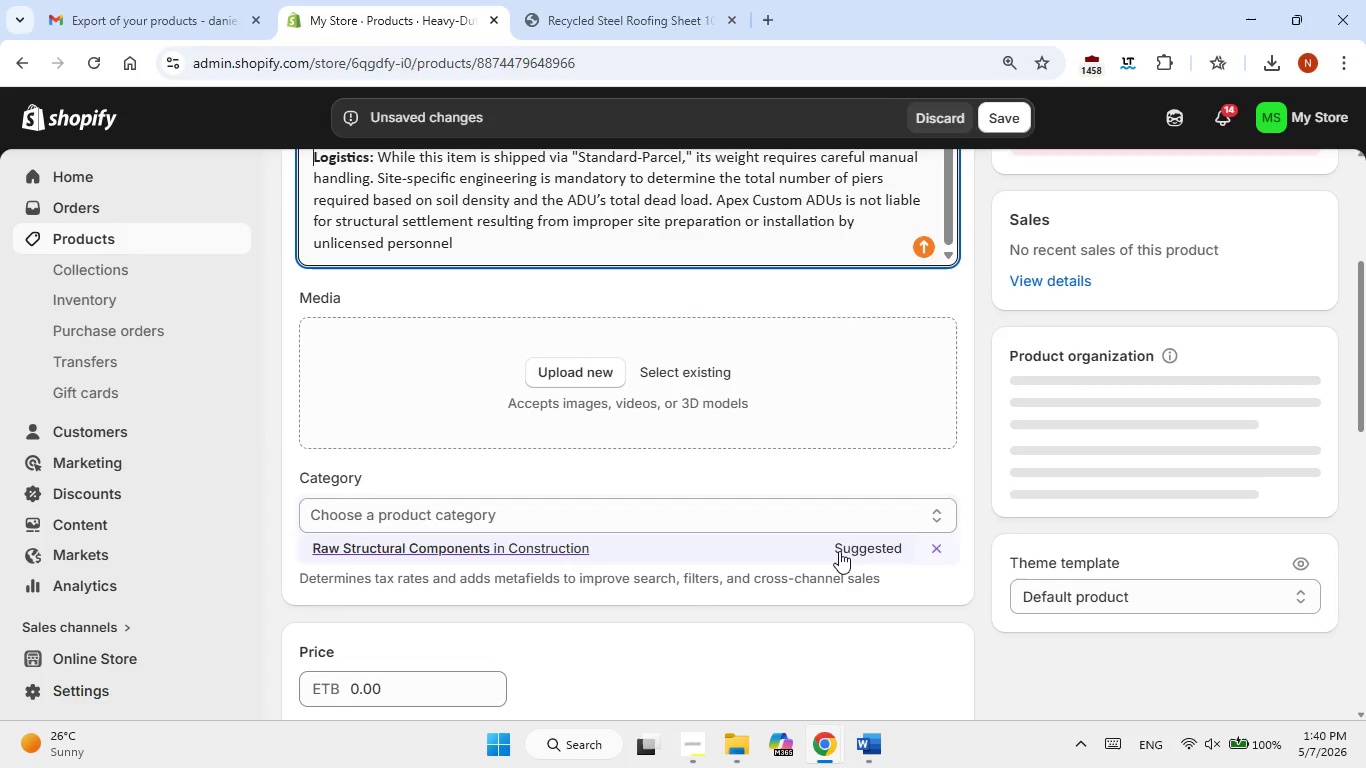 
left_click([839, 551])
 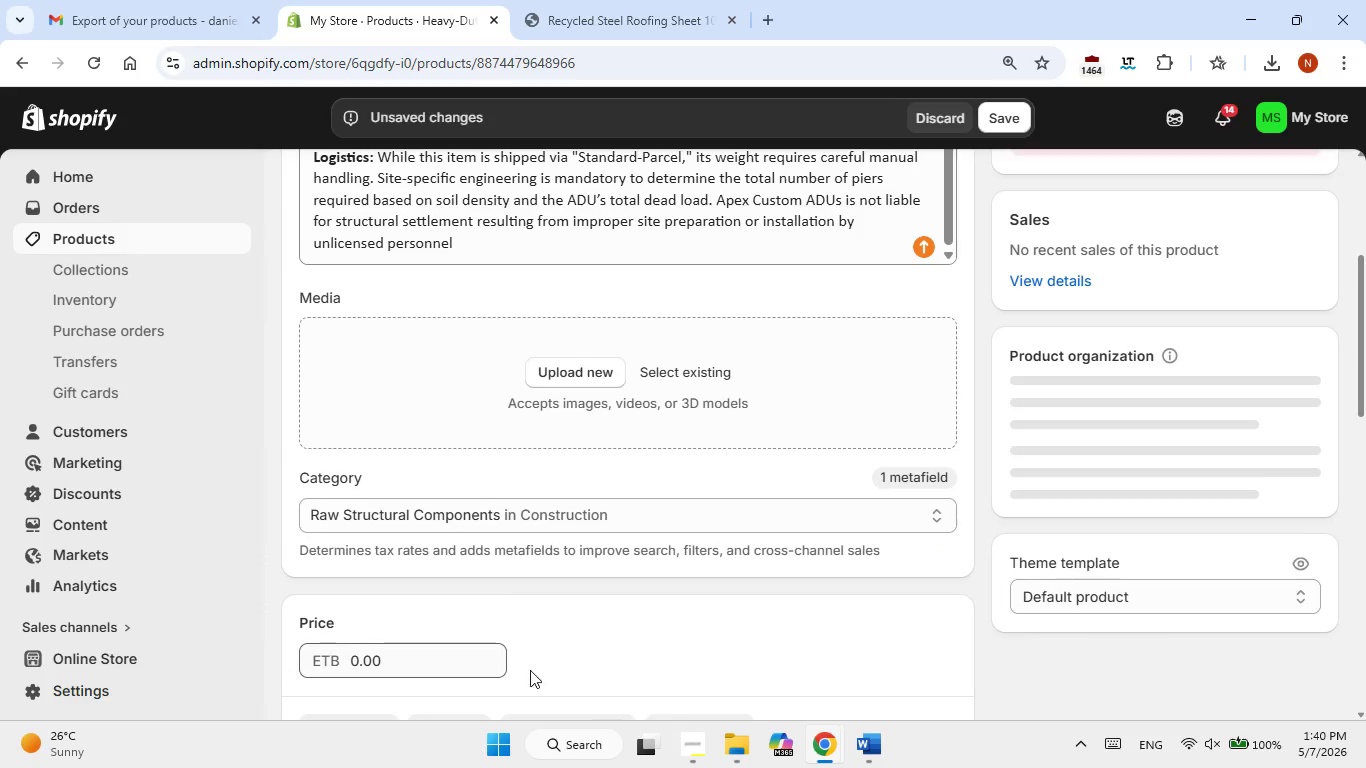 
wait(5.03)
 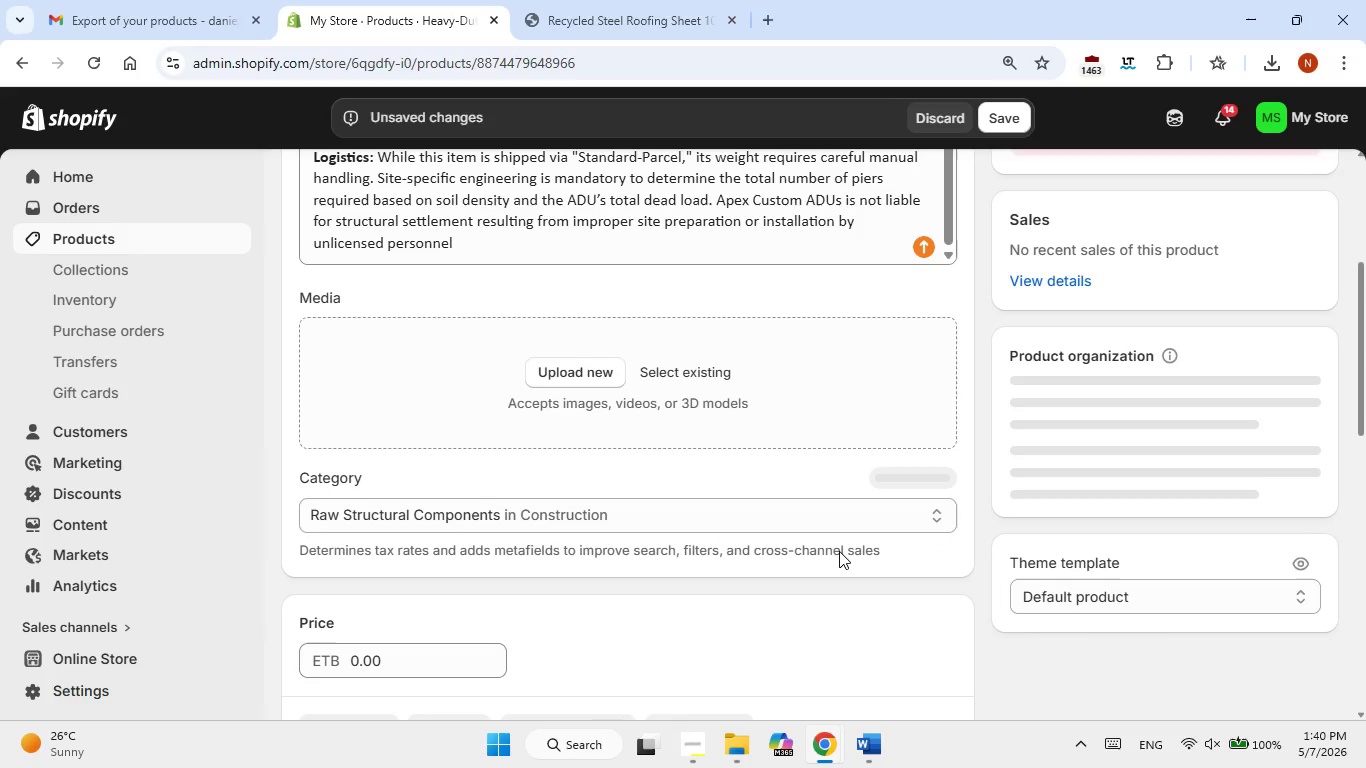 
left_click([850, 749])
 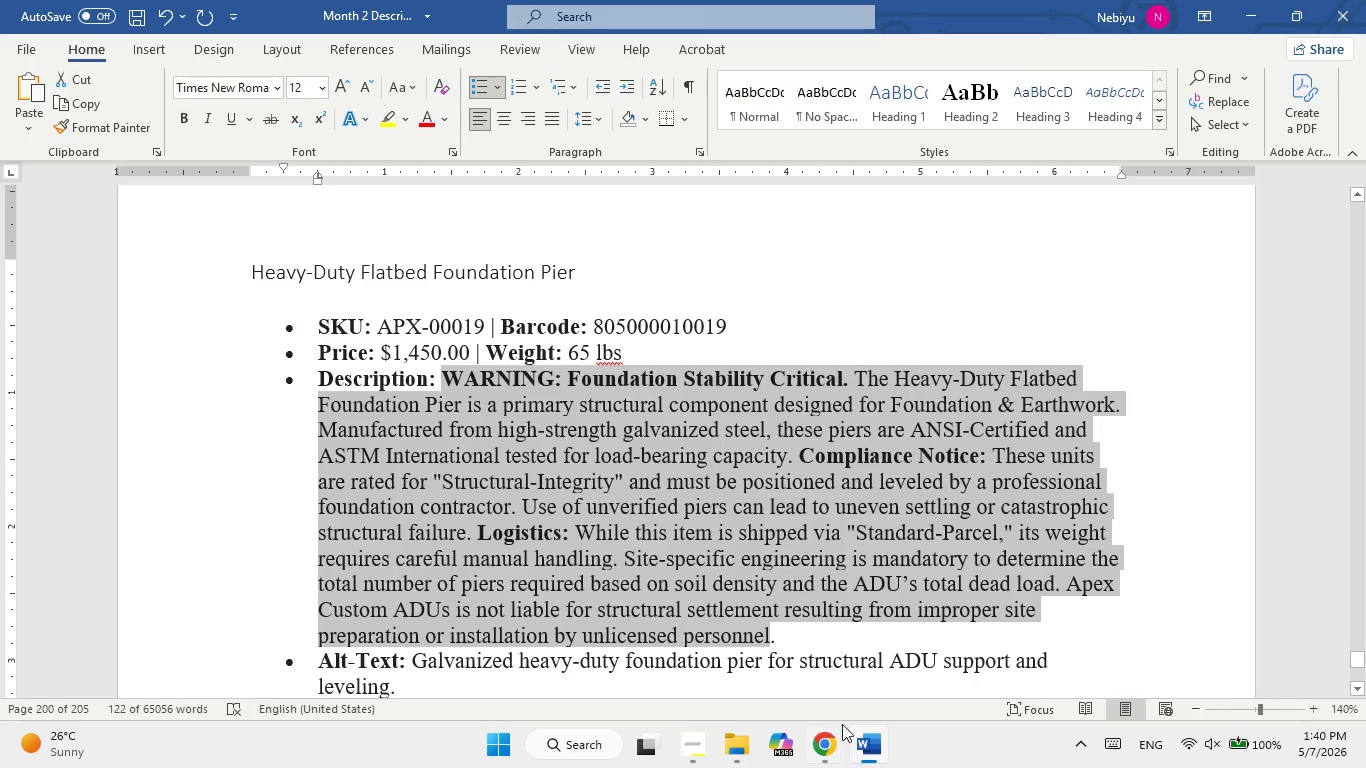 
scroll: coordinate [682, 516], scroll_direction: down, amount: 2.0
 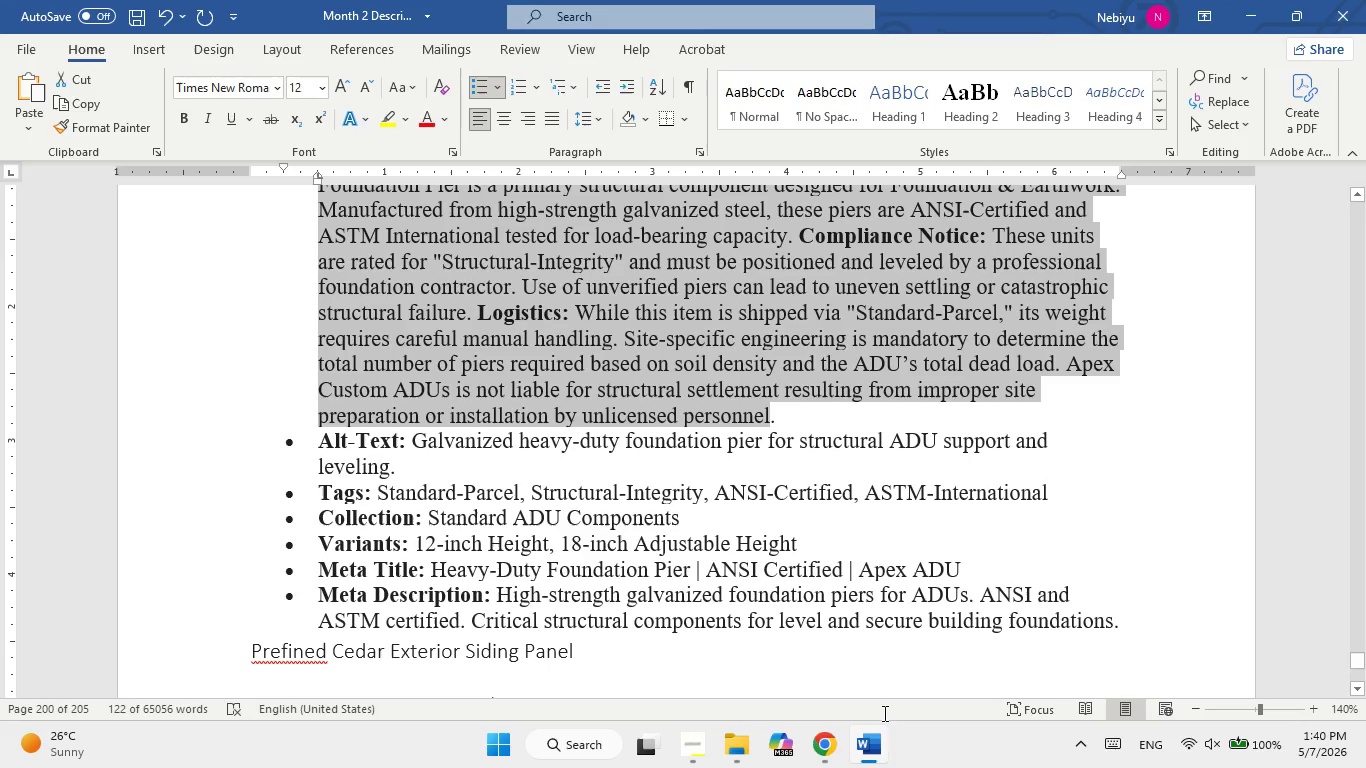 
left_click([868, 757])
 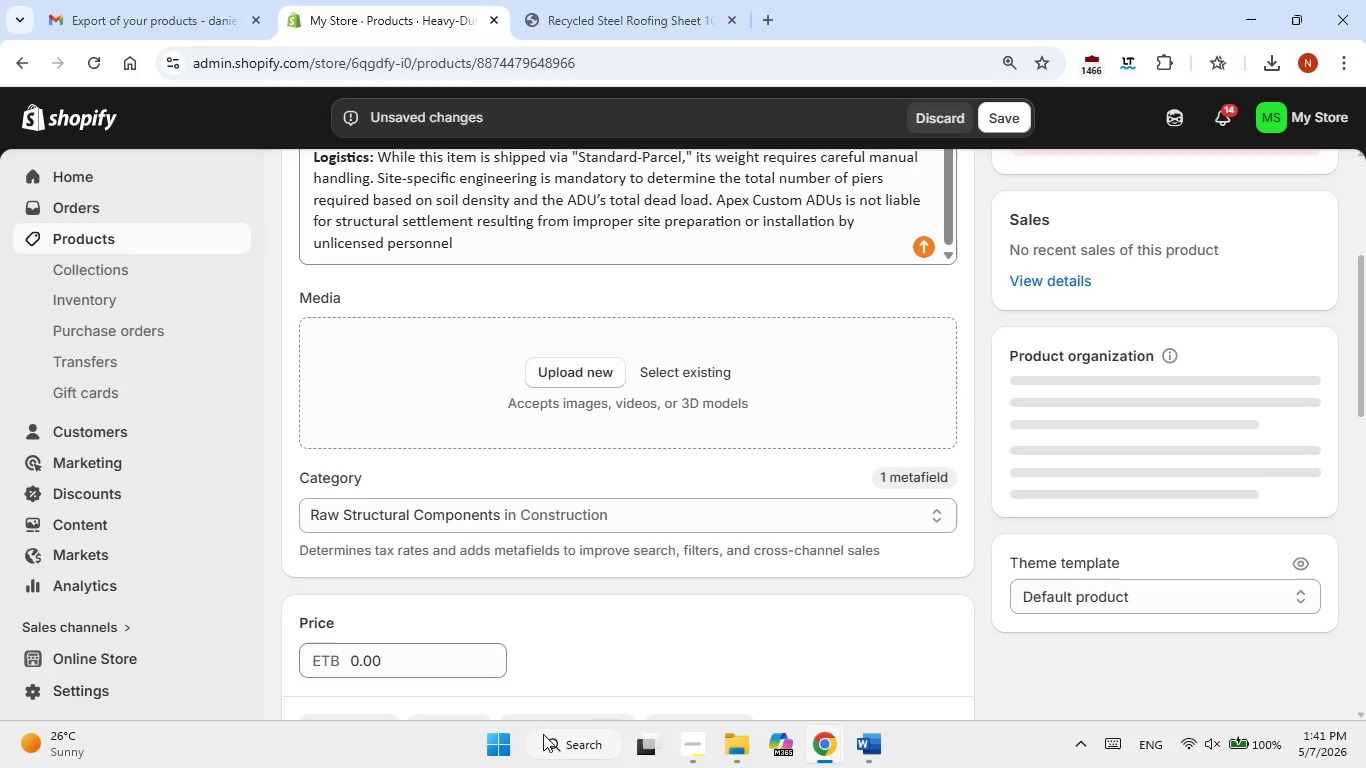 
mouse_move([846, 720])
 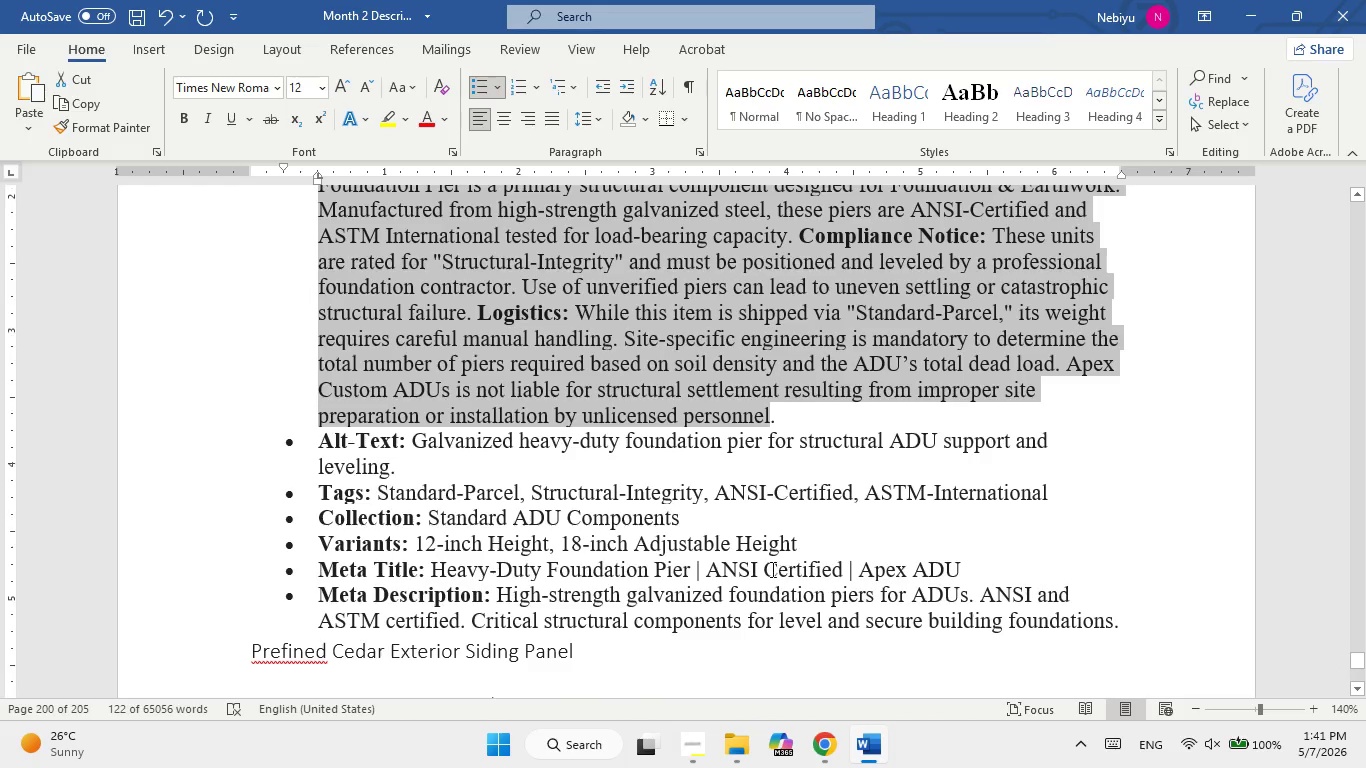 
scroll: coordinate [771, 569], scroll_direction: up, amount: 2.0
 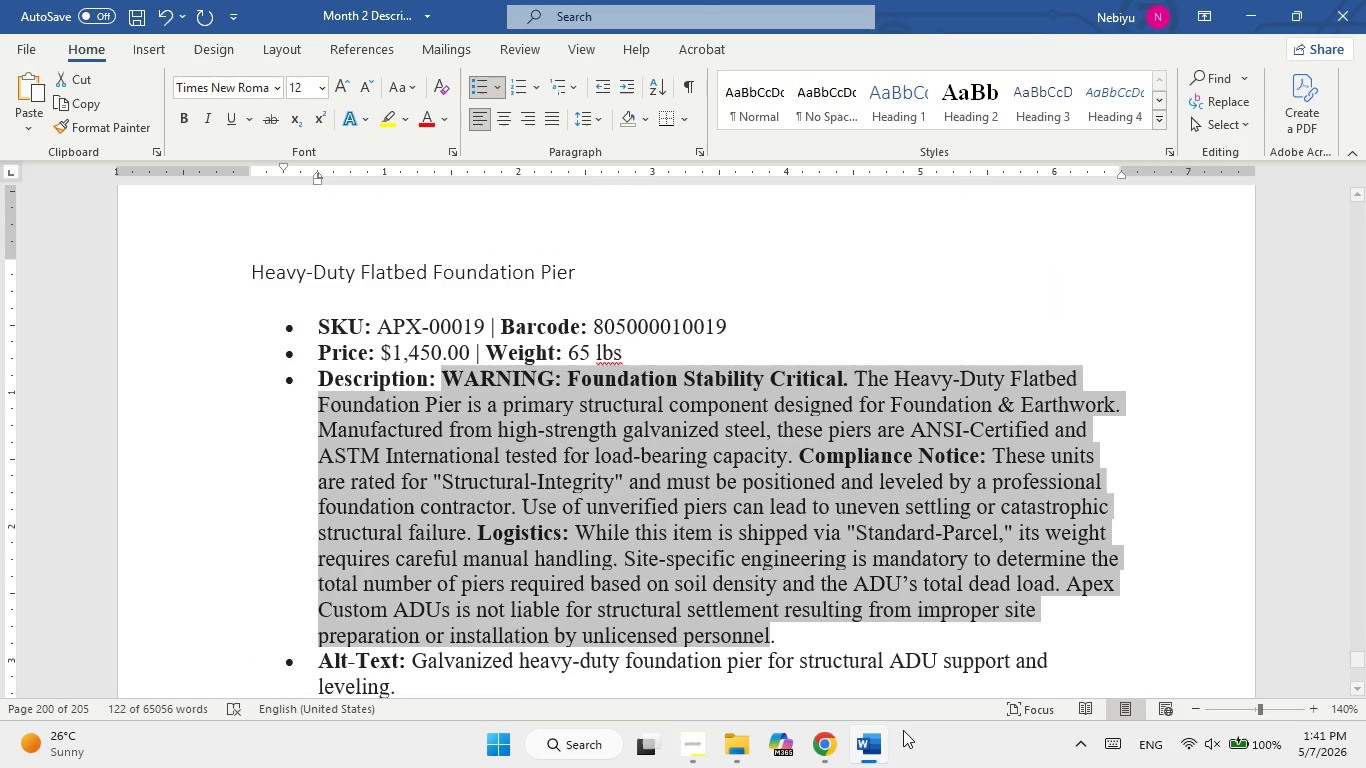 
left_click([865, 744])
 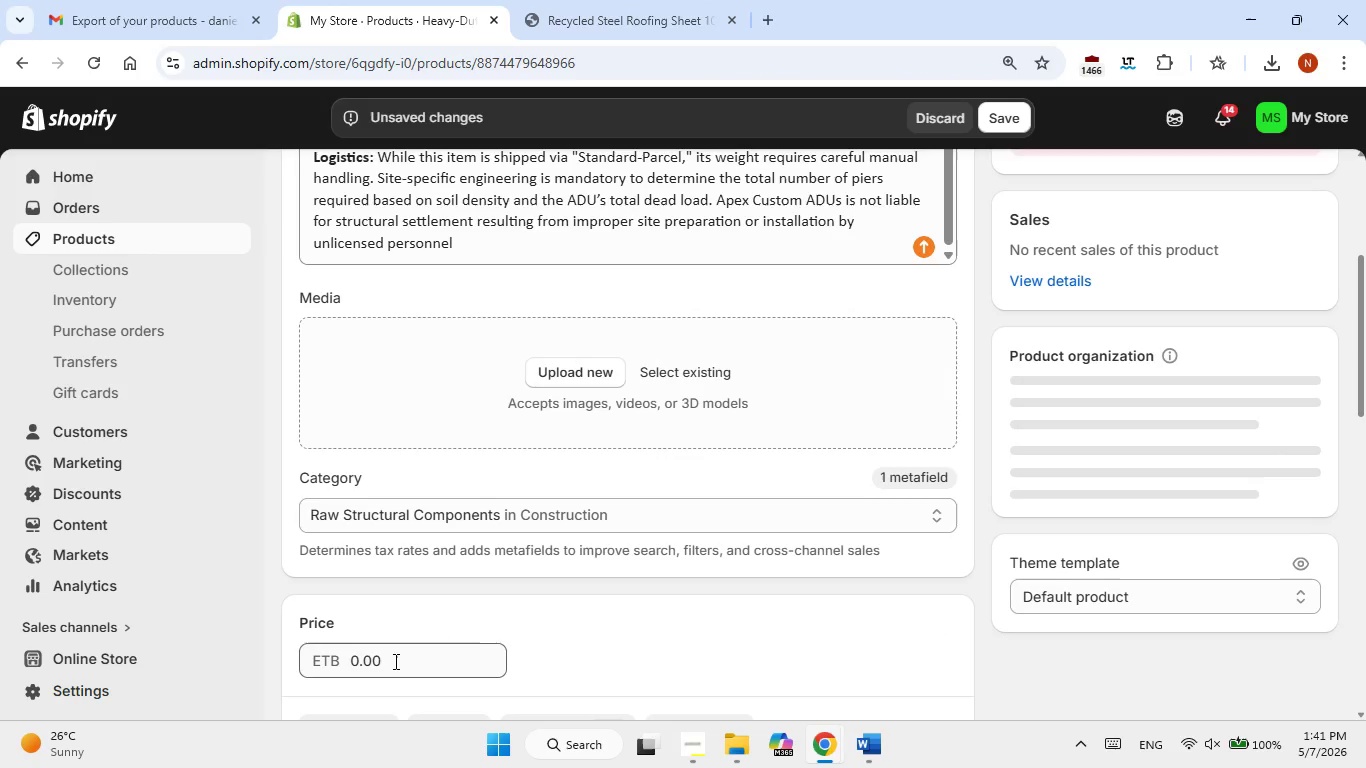 
double_click([394, 662])
 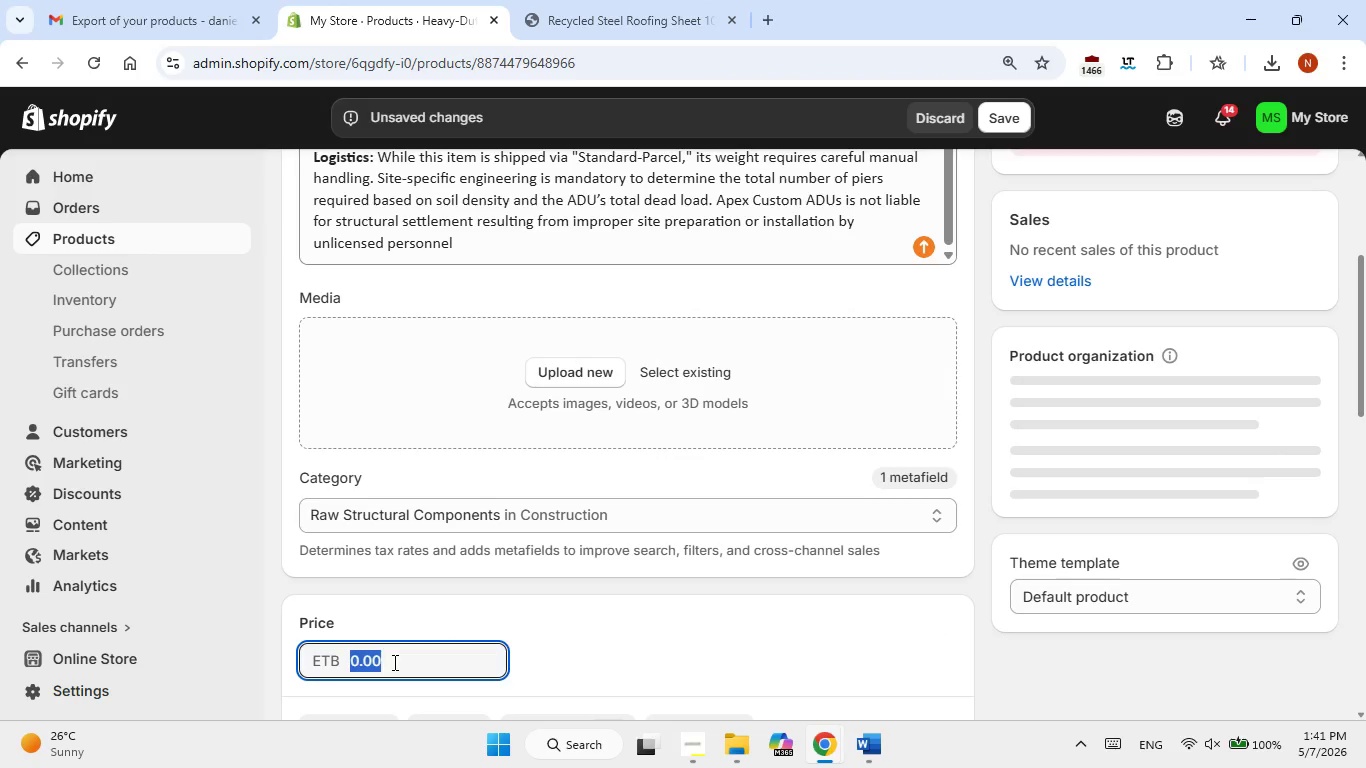 
key(Numpad1)
 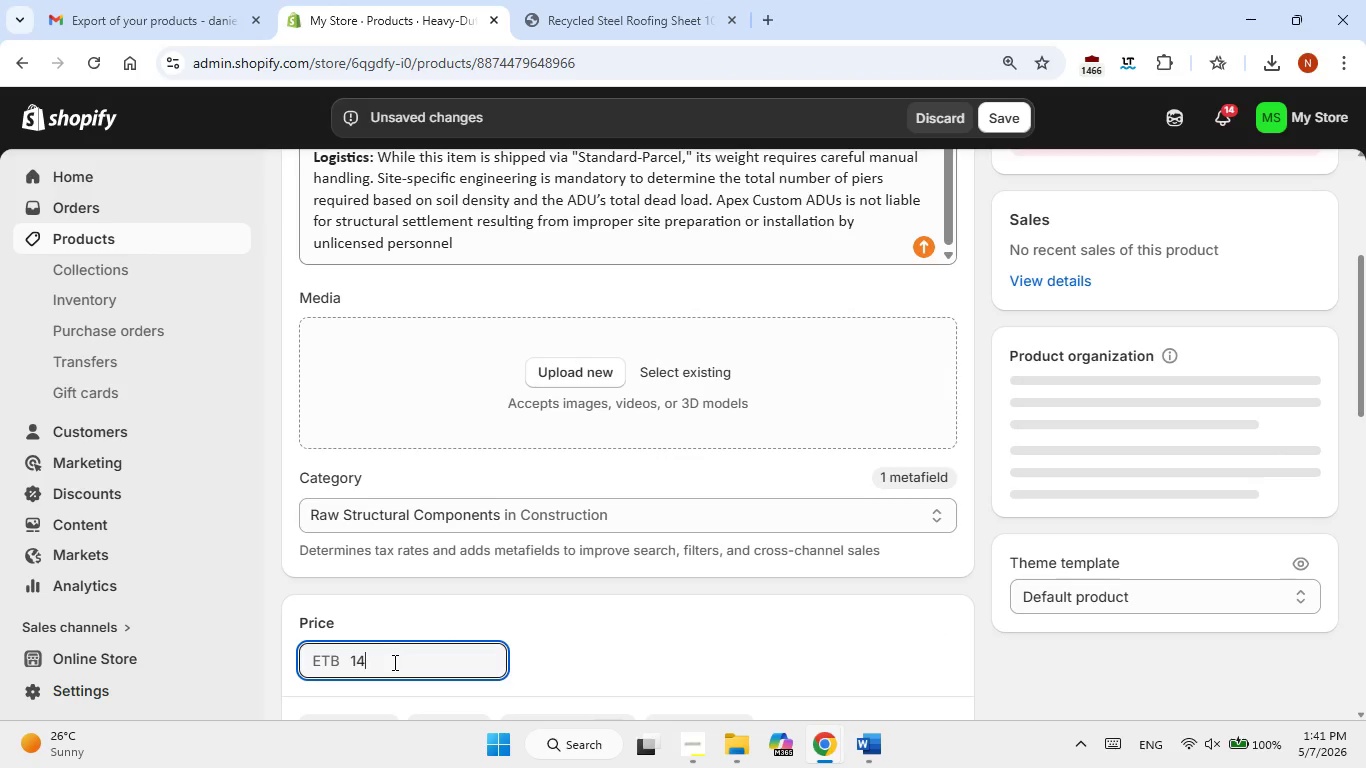 
key(Numpad4)
 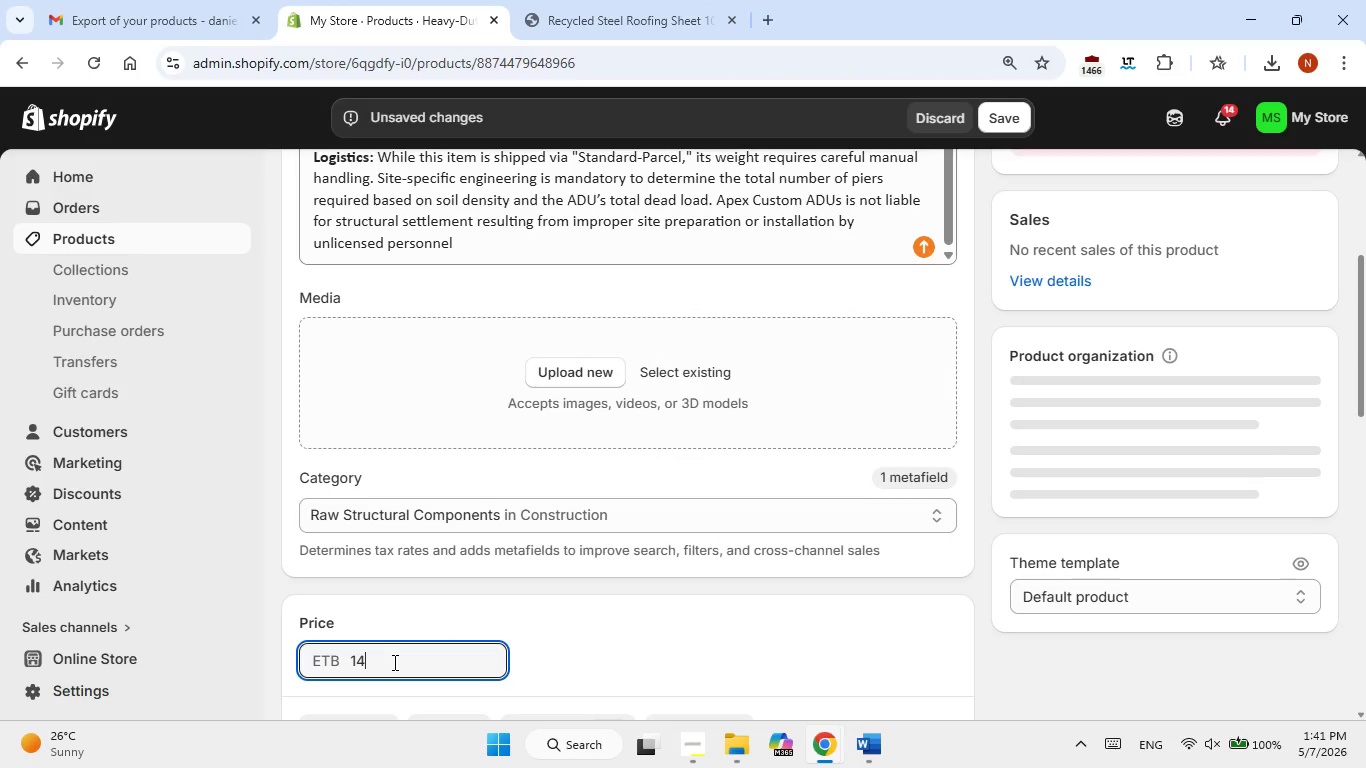 
key(Numpad5)
 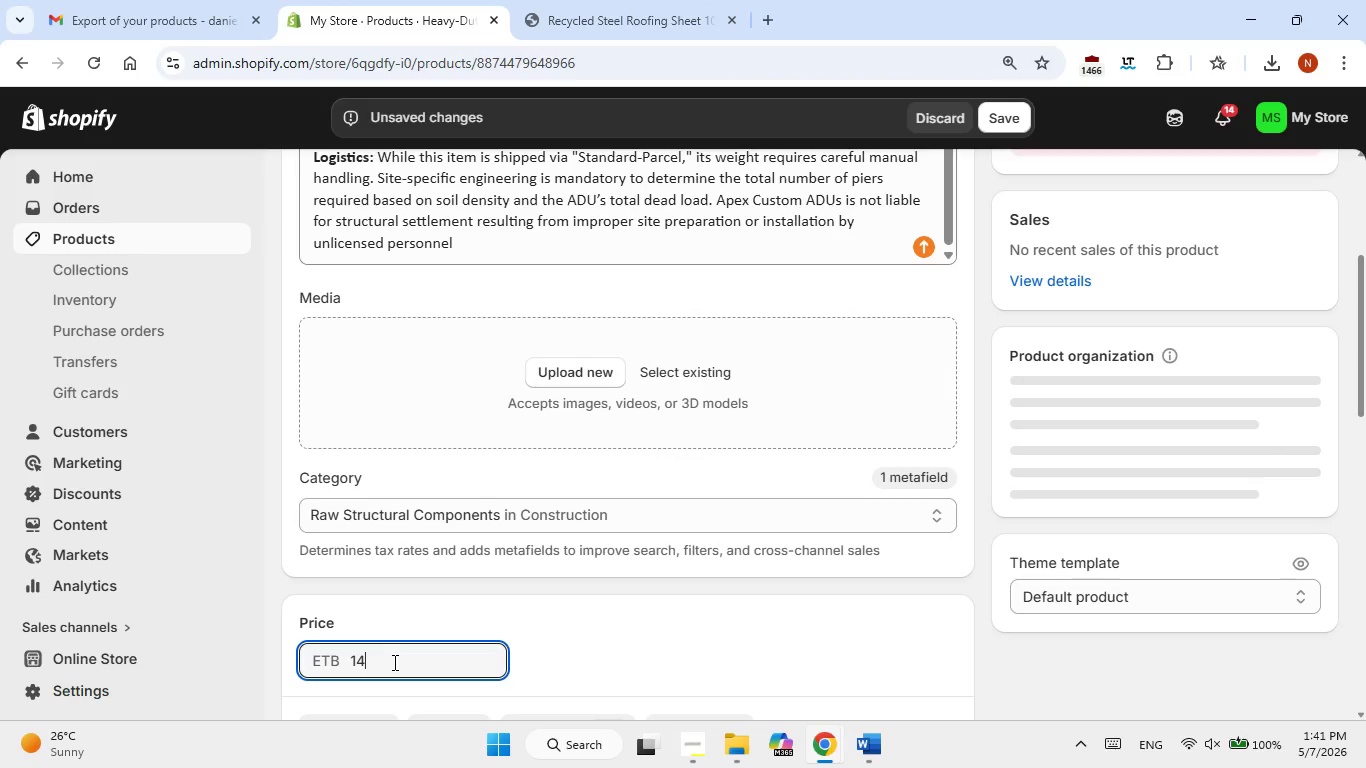 
key(Numpad0)
 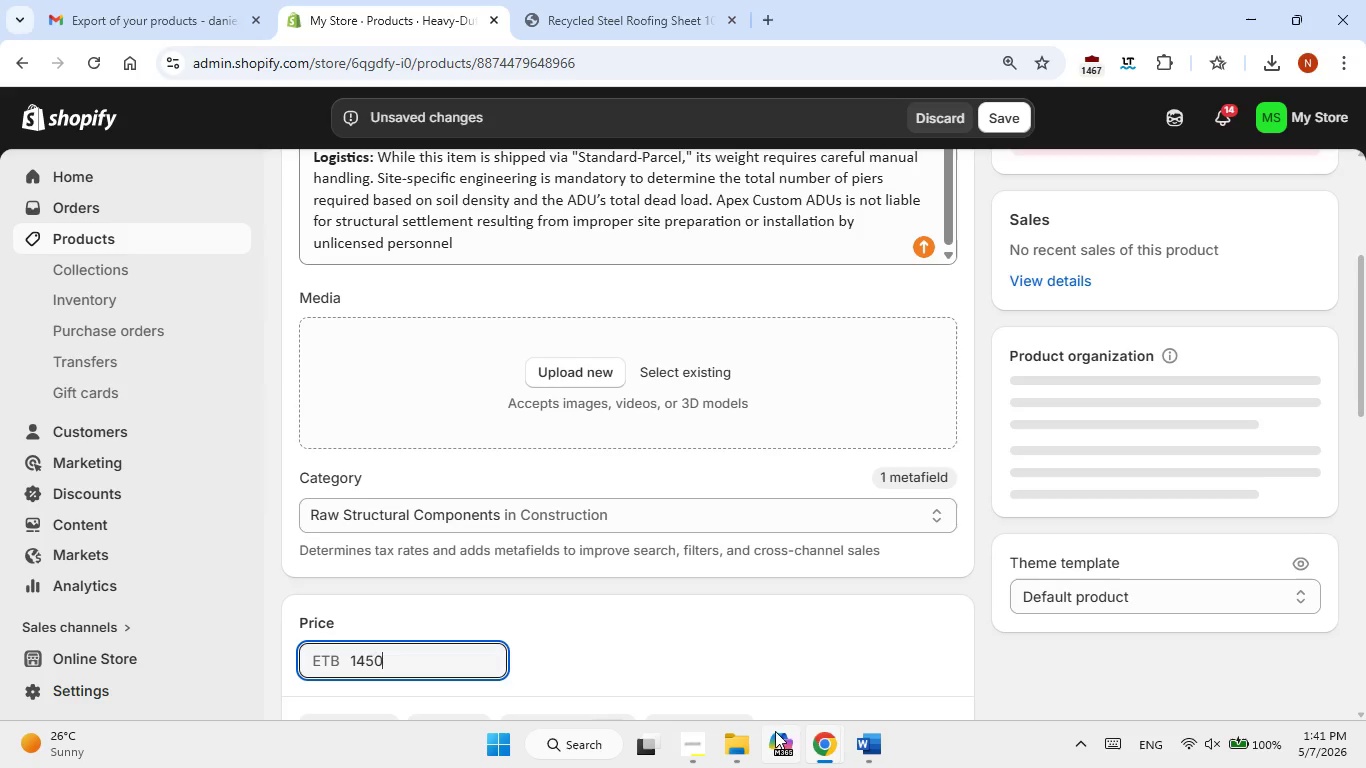 
left_click([858, 737])
 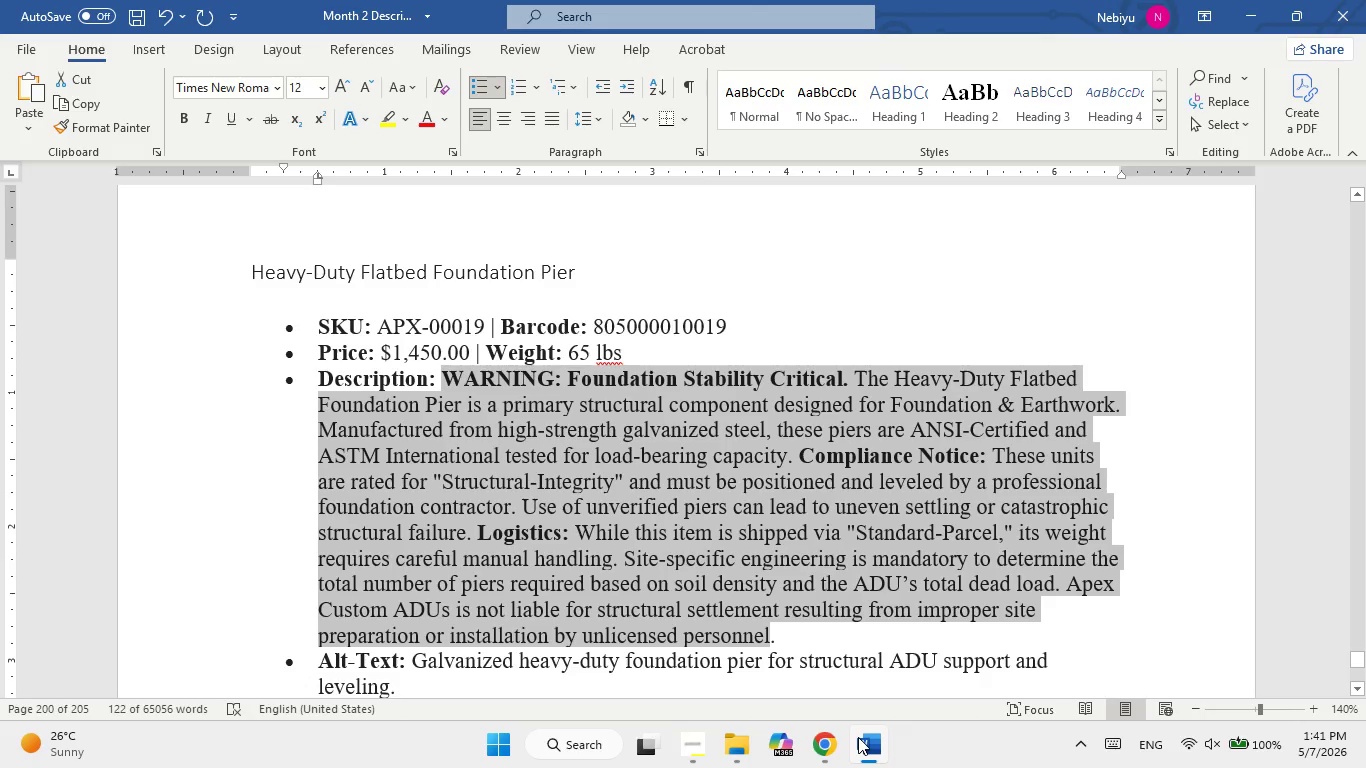 
left_click([858, 737])
 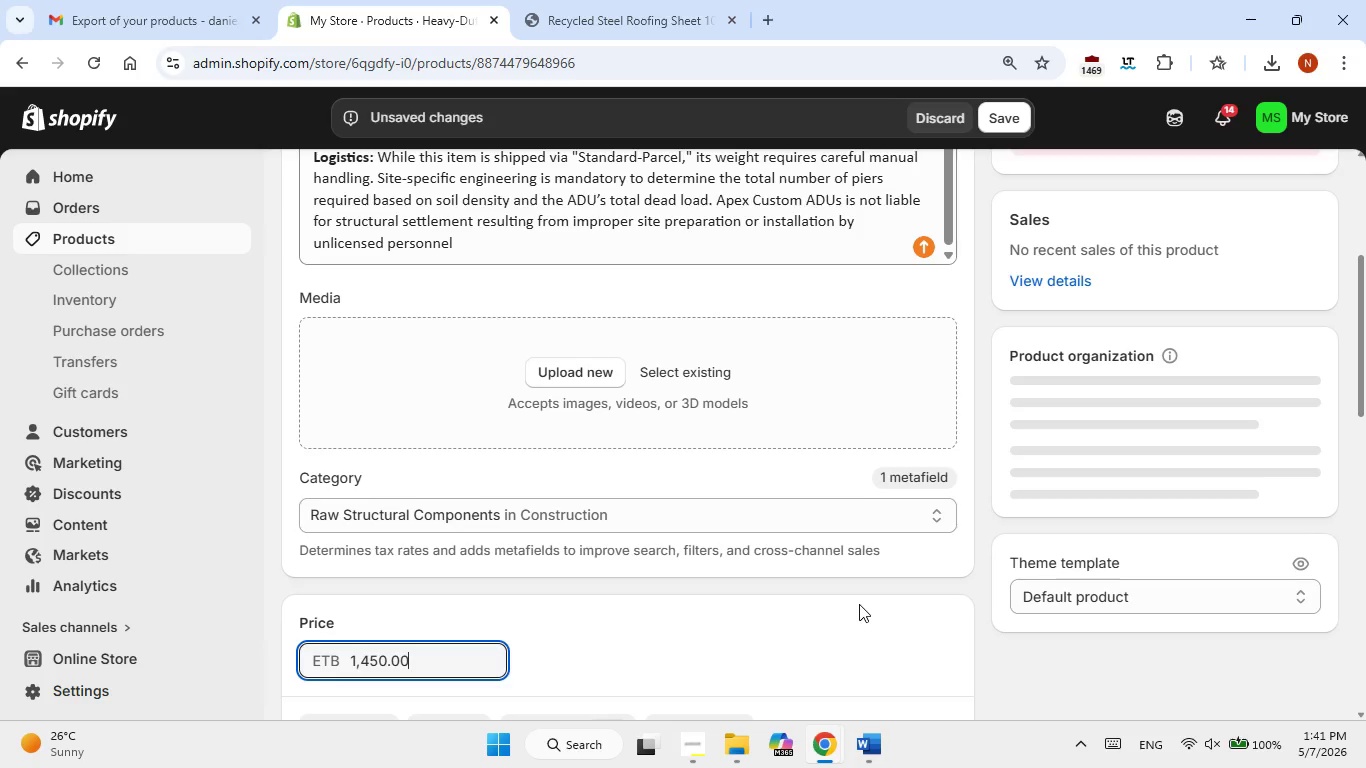 
scroll: coordinate [859, 604], scroll_direction: down, amount: 3.0
 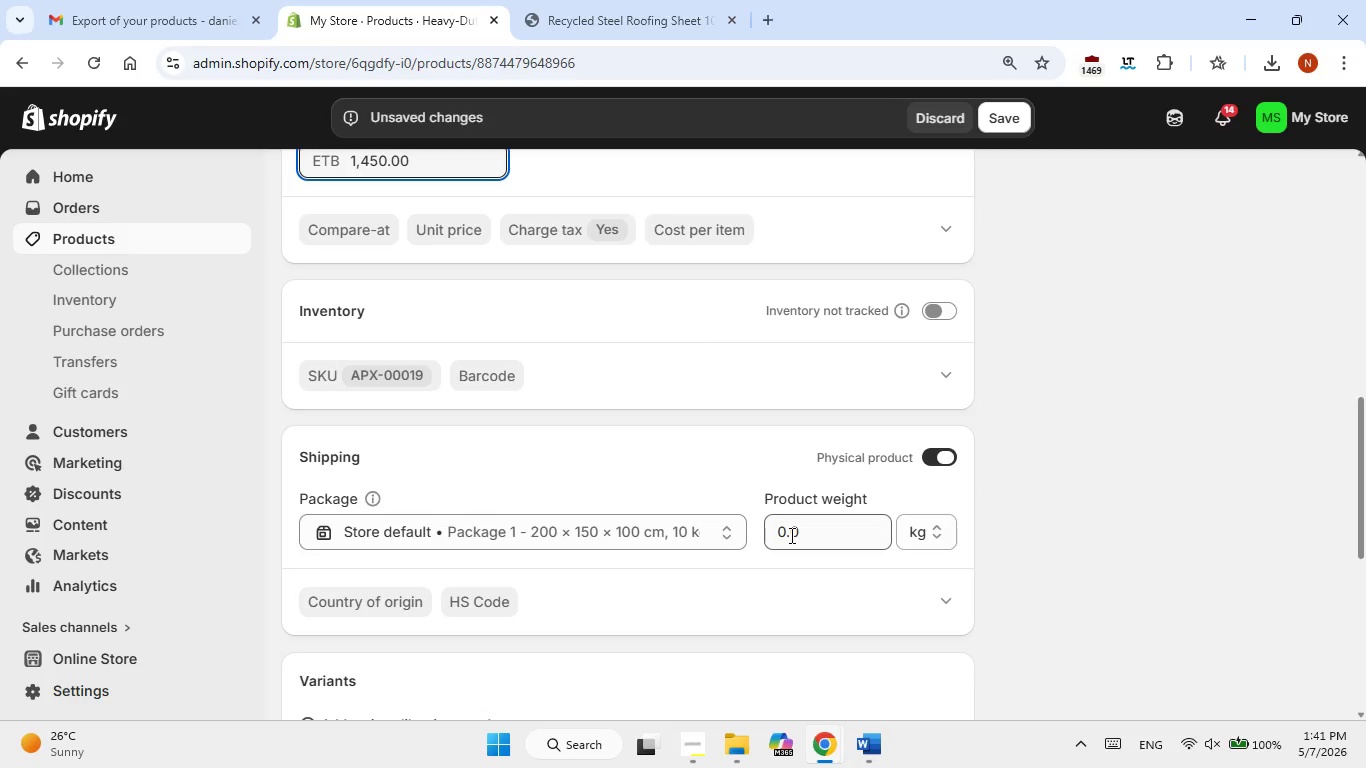 
double_click([790, 535])
 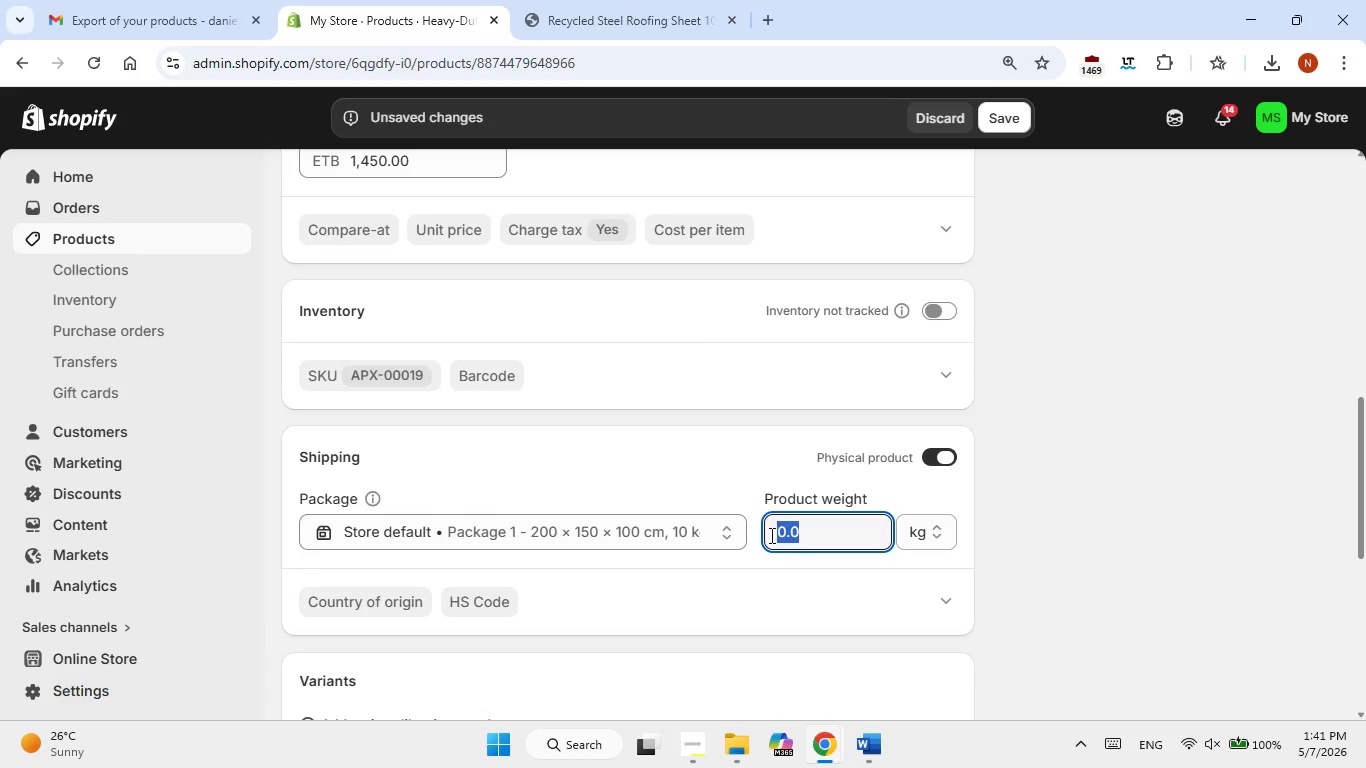 
key(Numpad6)
 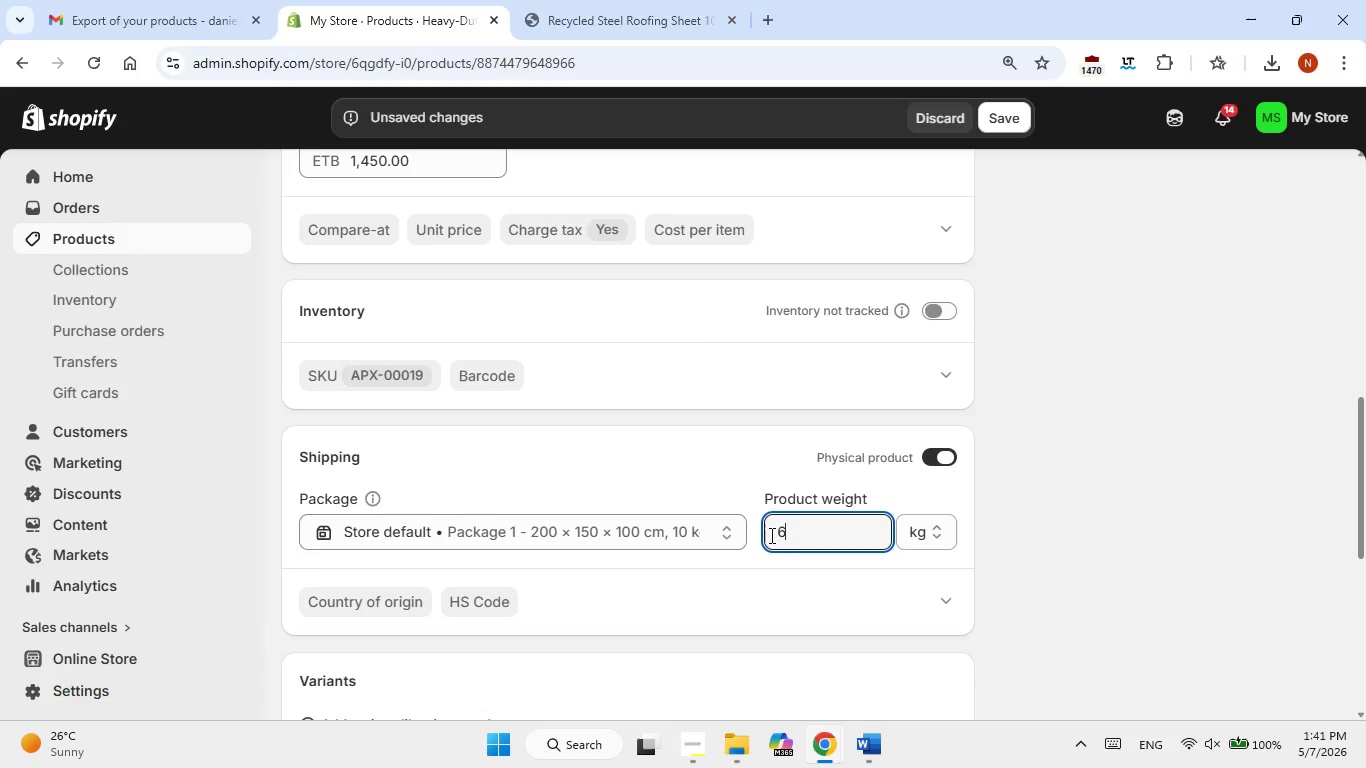 
key(Numpad5)
 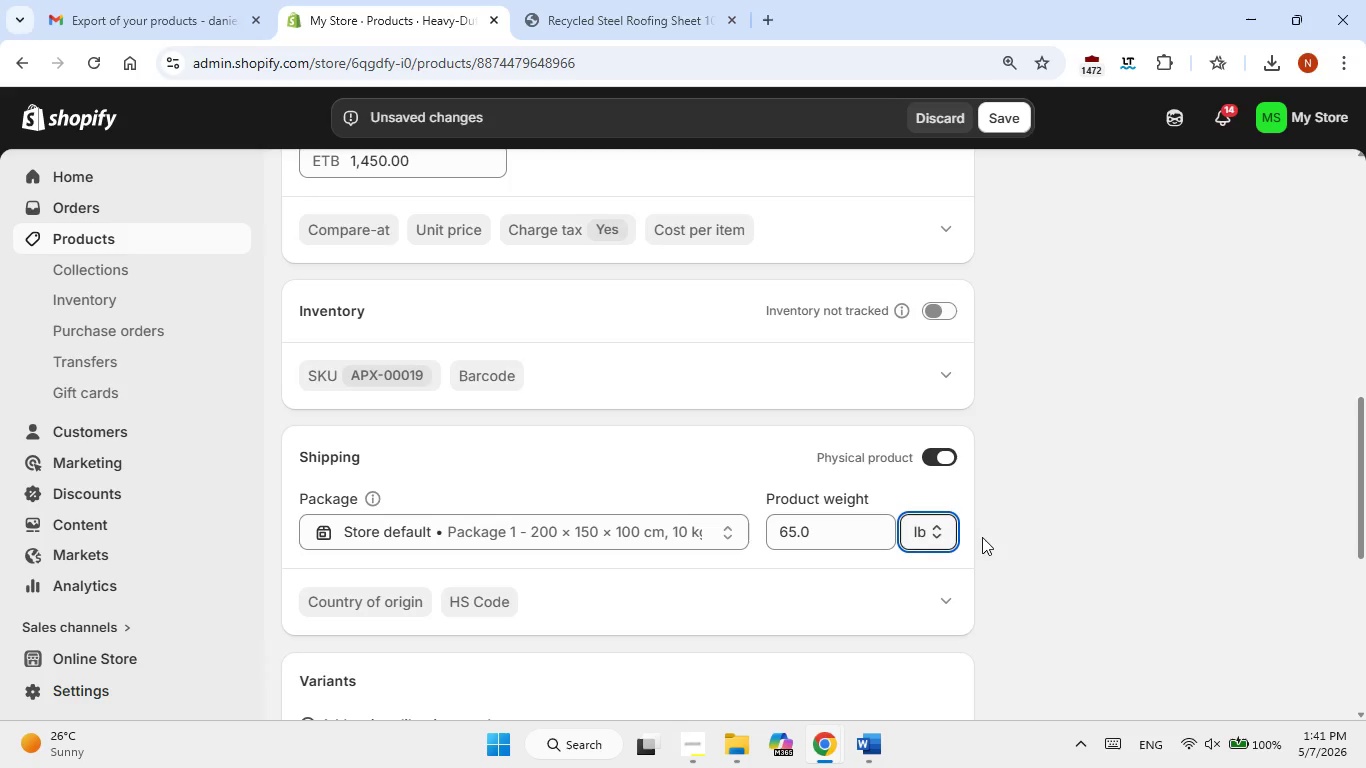 
scroll: coordinate [741, 513], scroll_direction: up, amount: 4.0
 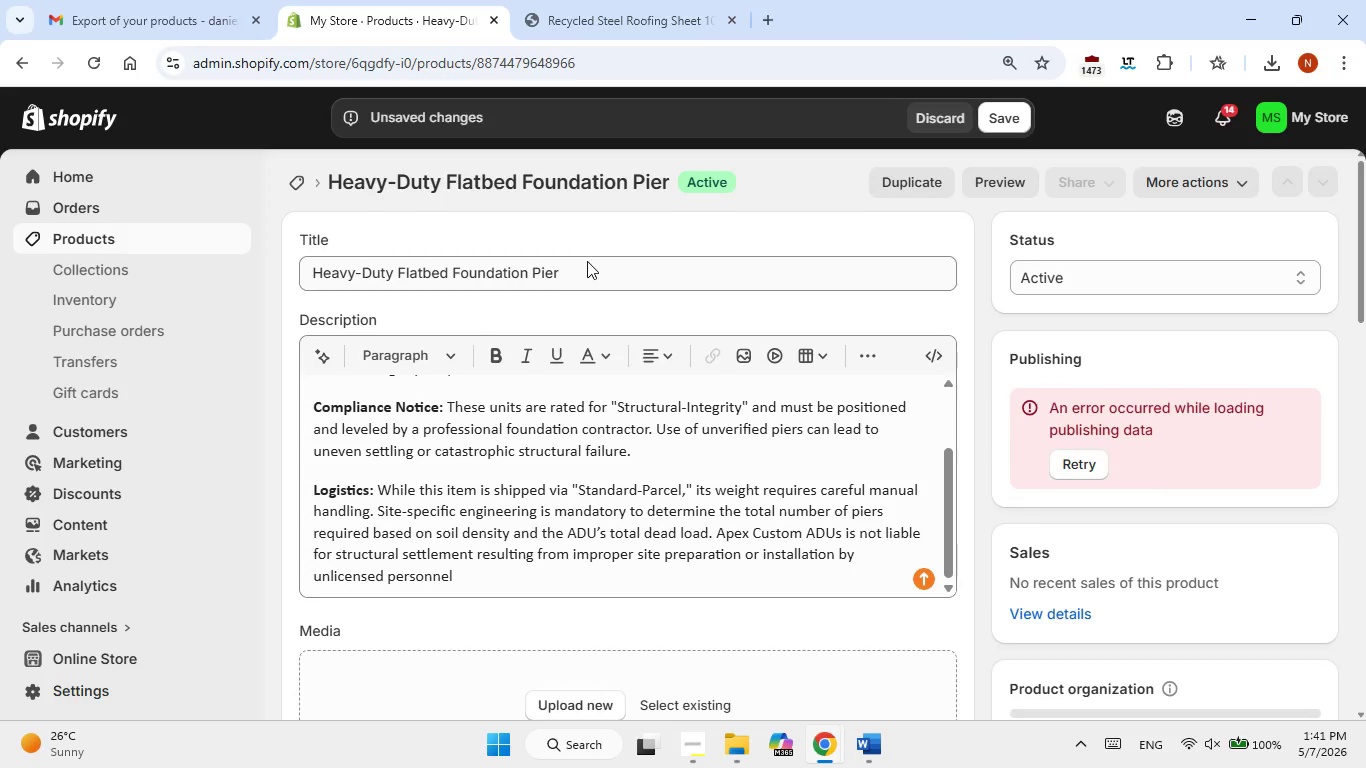 
double_click([587, 262])
 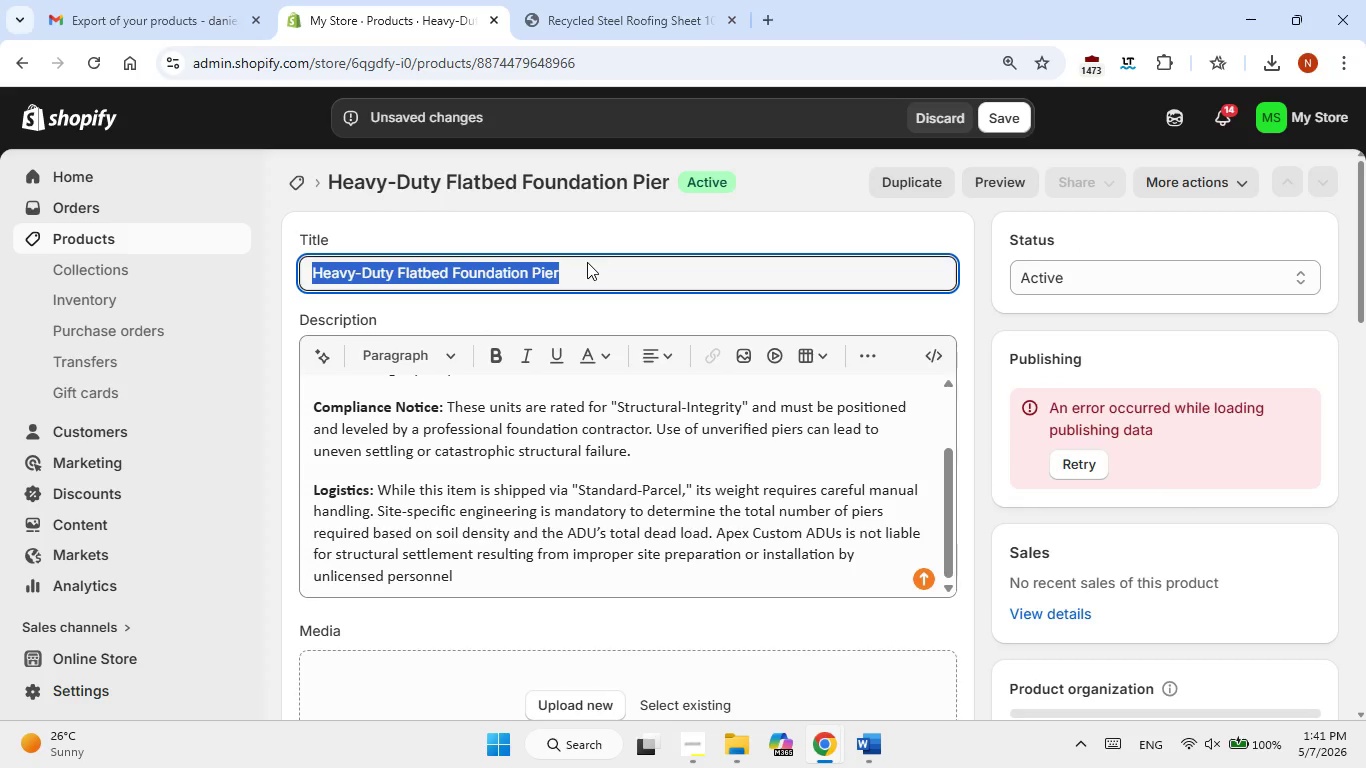 
triple_click([587, 262])
 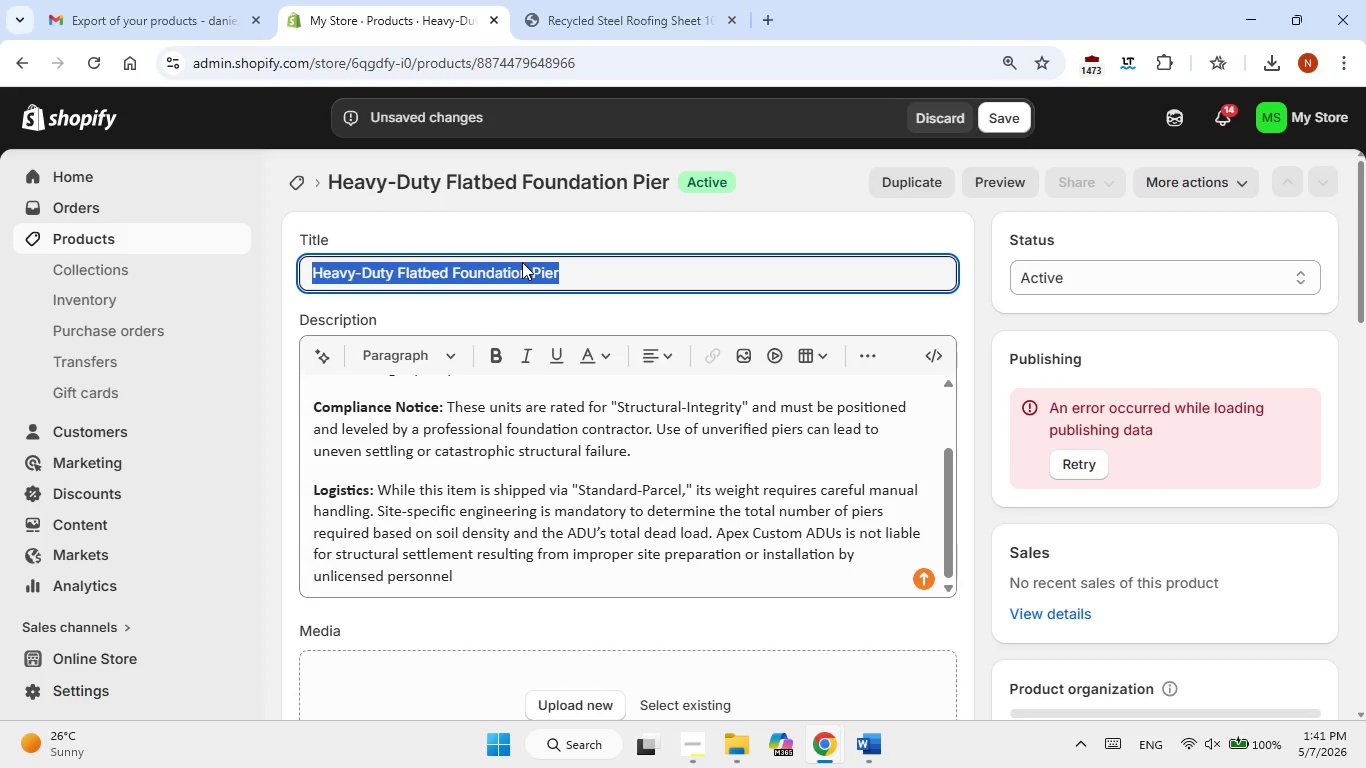 
right_click([522, 262])
 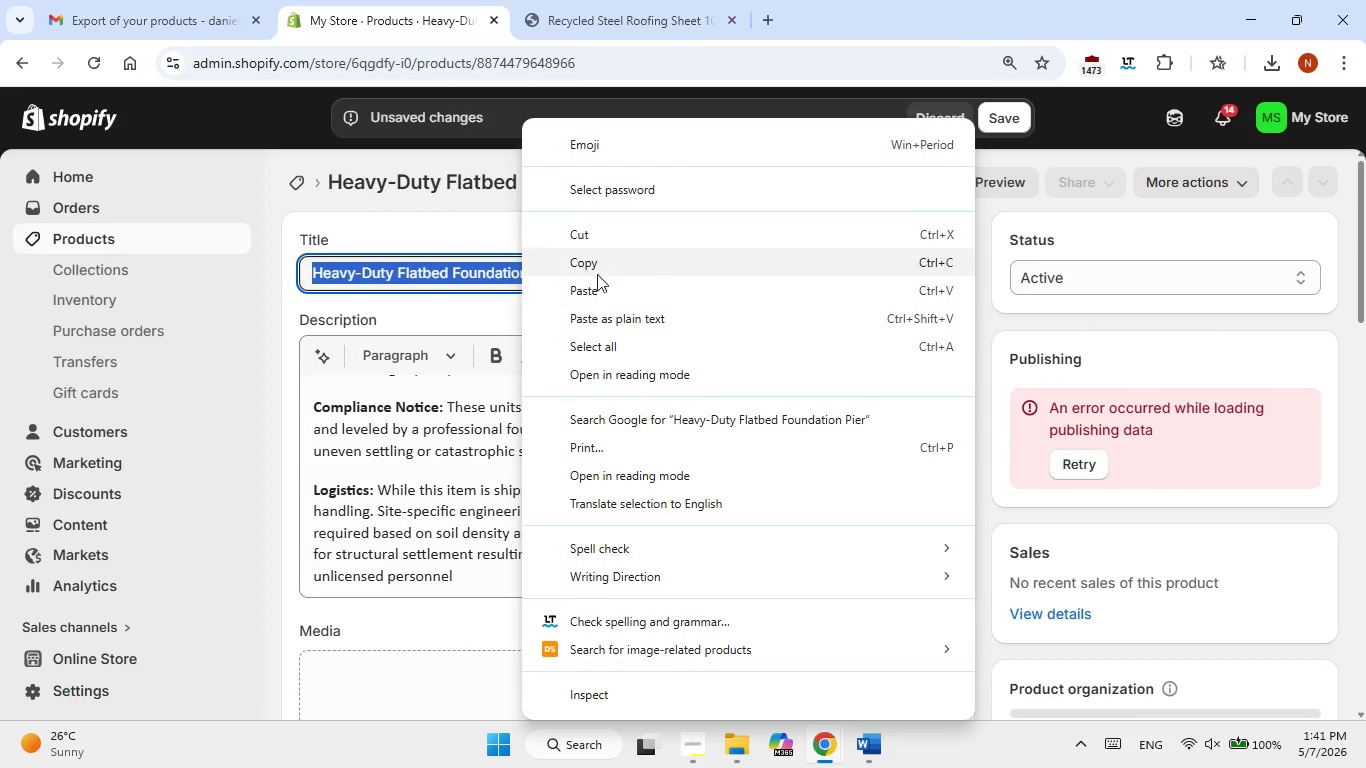 
left_click([600, 266])
 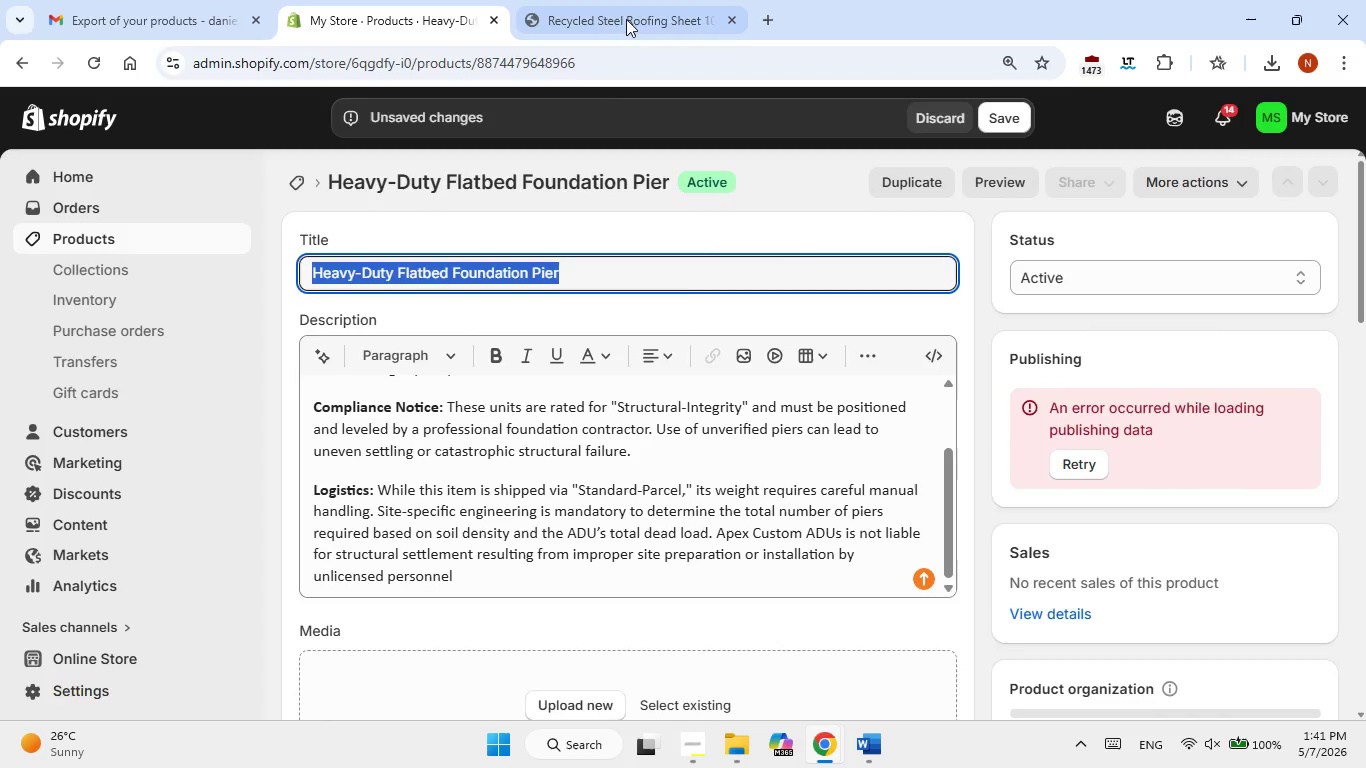 
left_click([626, 12])
 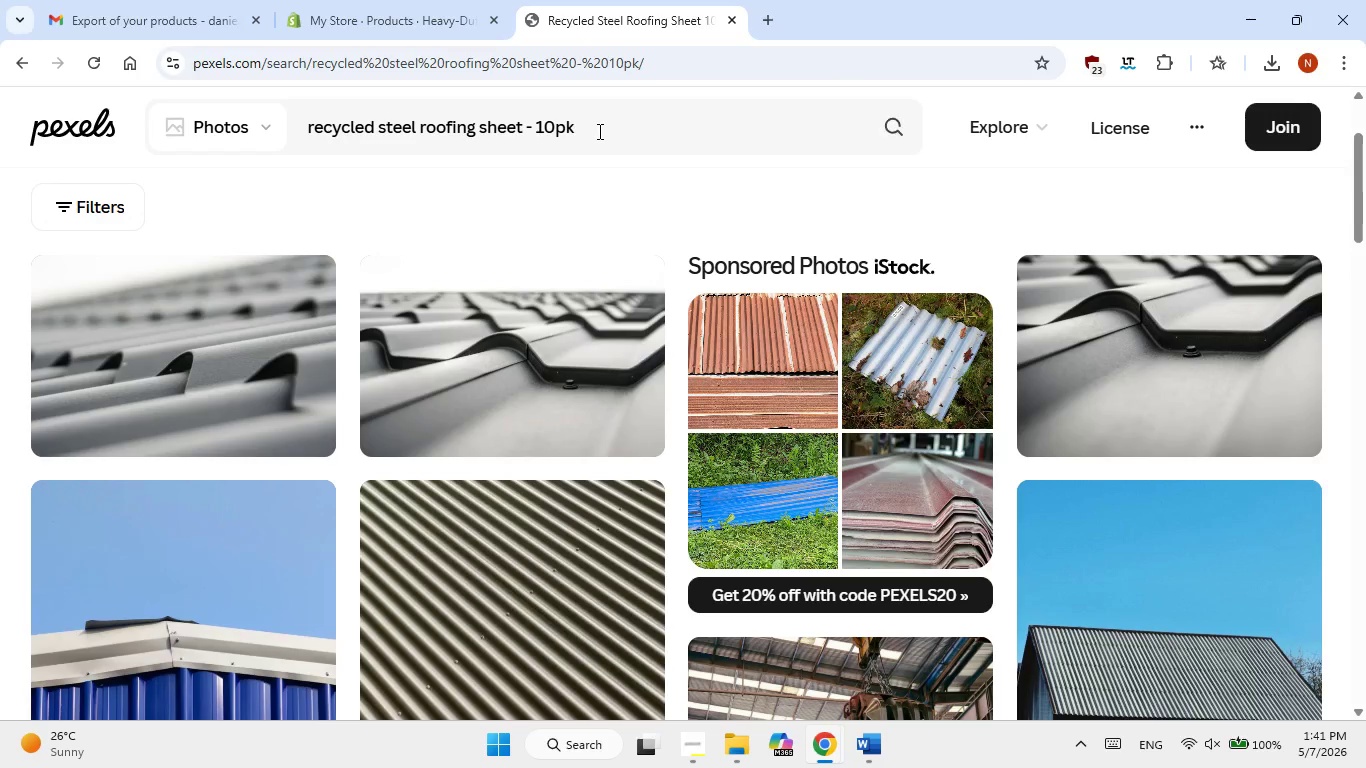 
double_click([598, 131])
 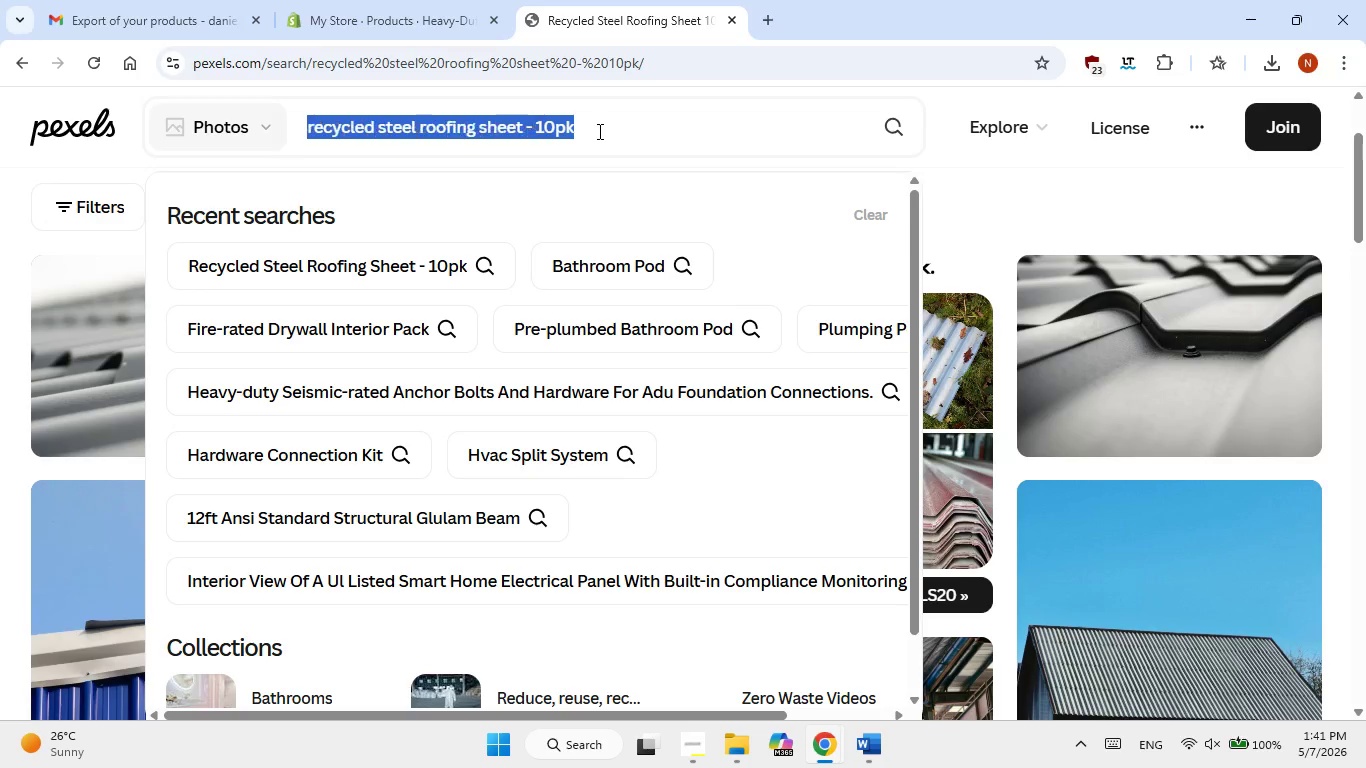 
triple_click([598, 131])
 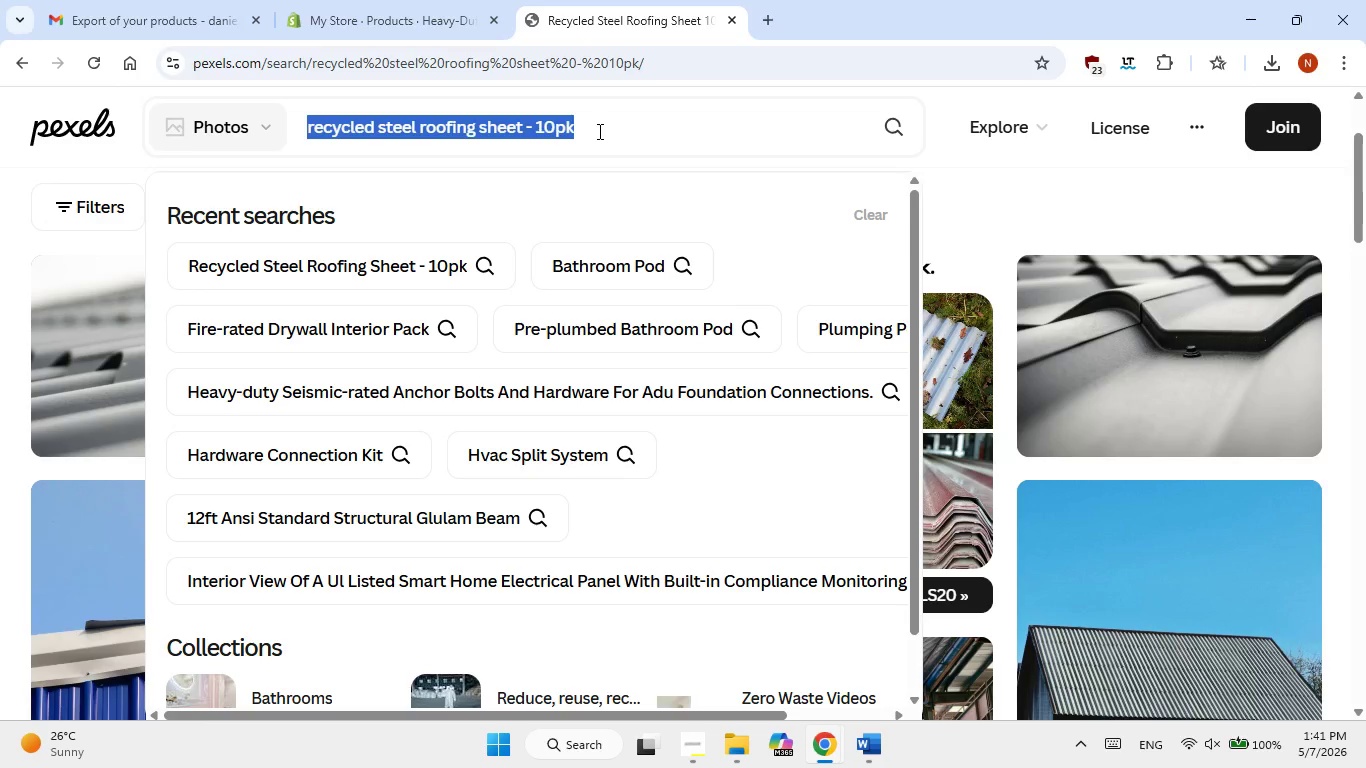 
right_click([598, 131])
 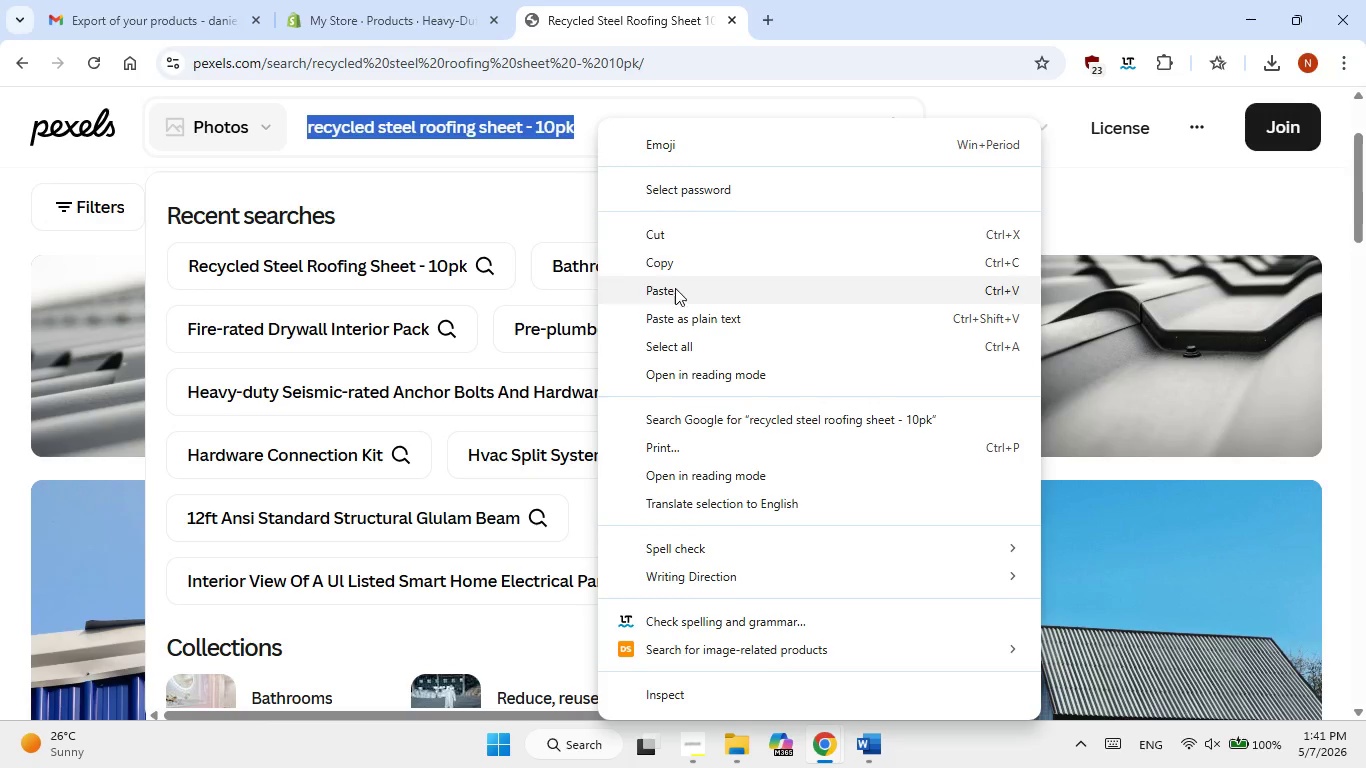 
left_click([674, 291])
 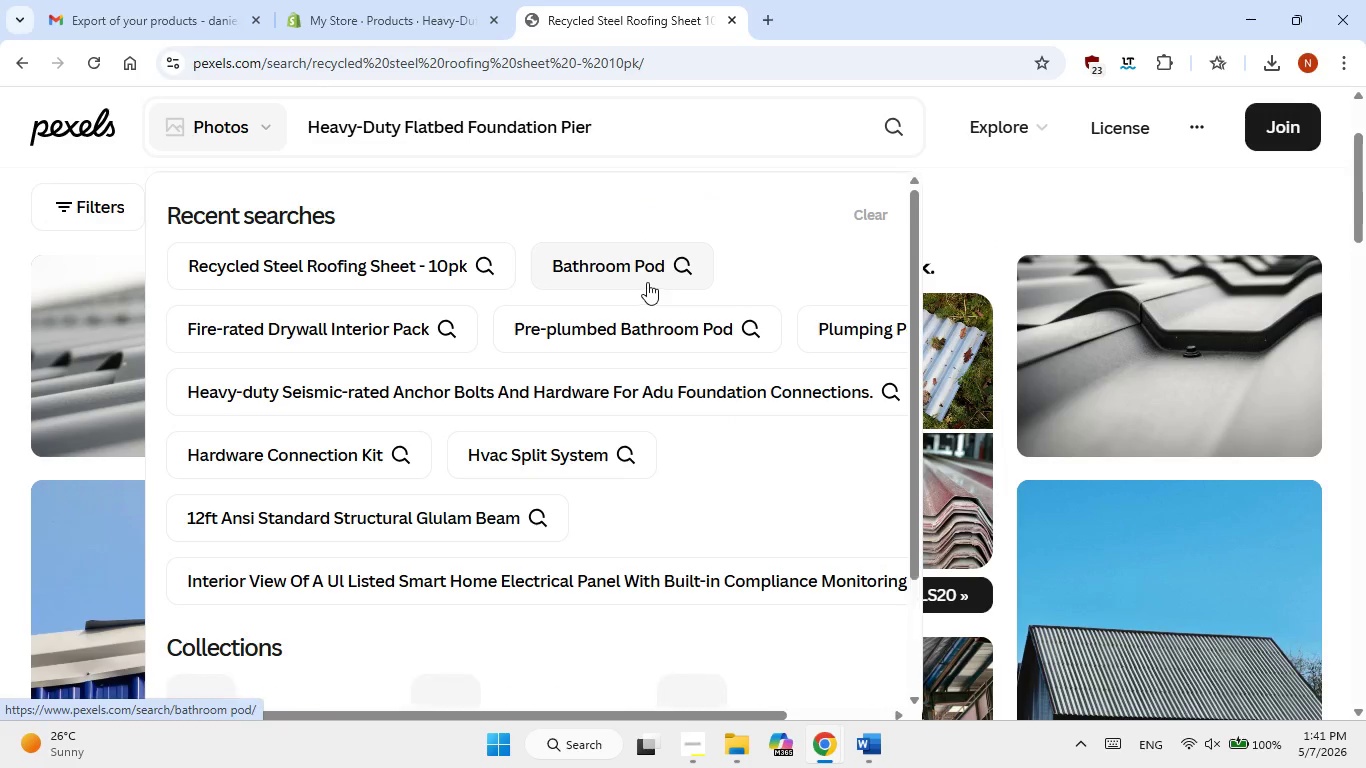 
key(Enter)
 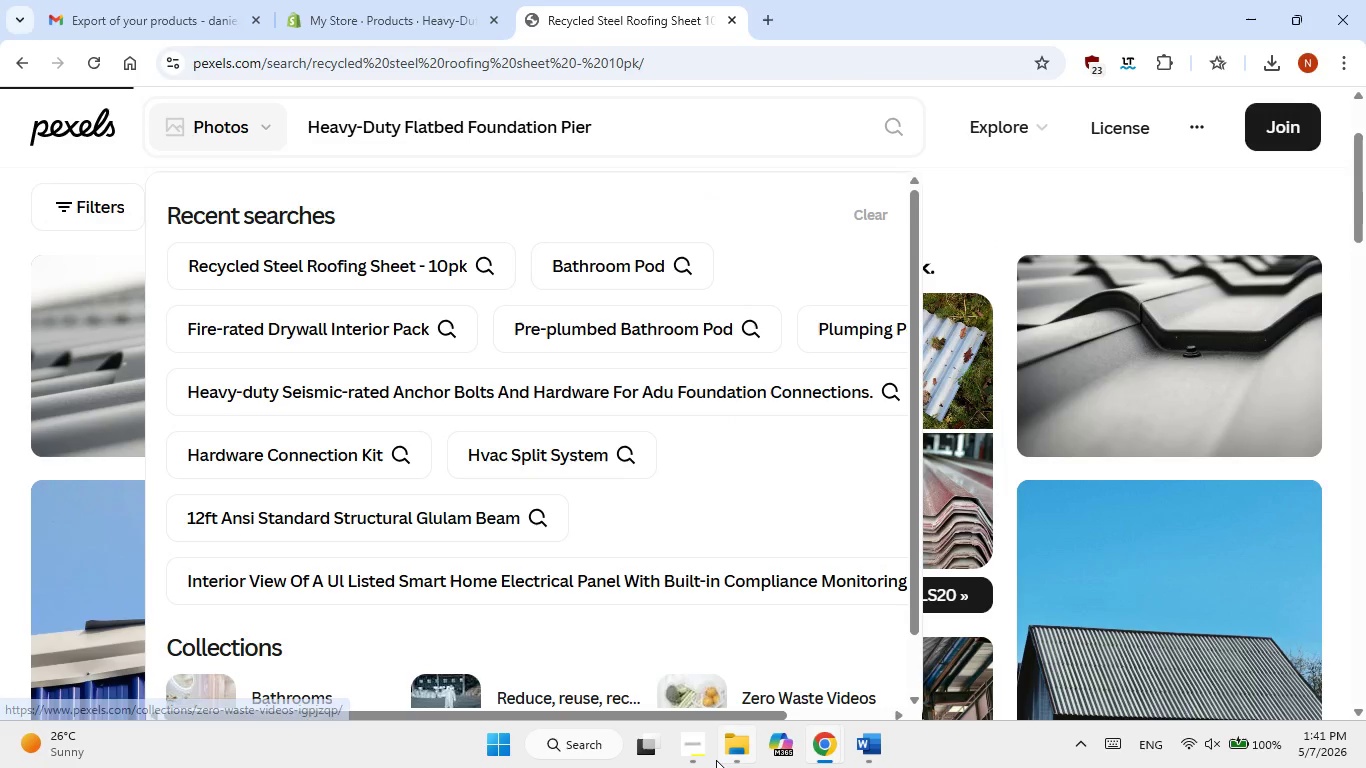 
left_click([701, 750])